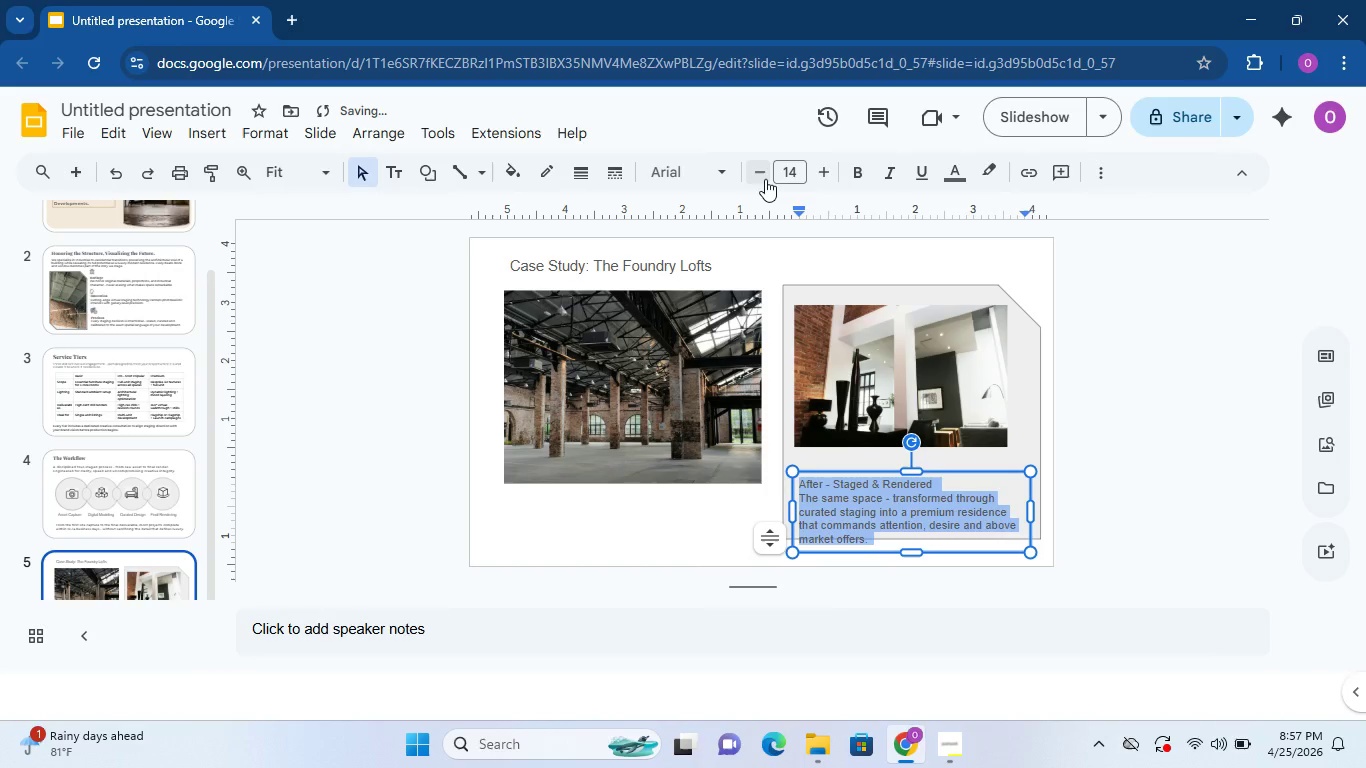 
left_click([765, 179])
 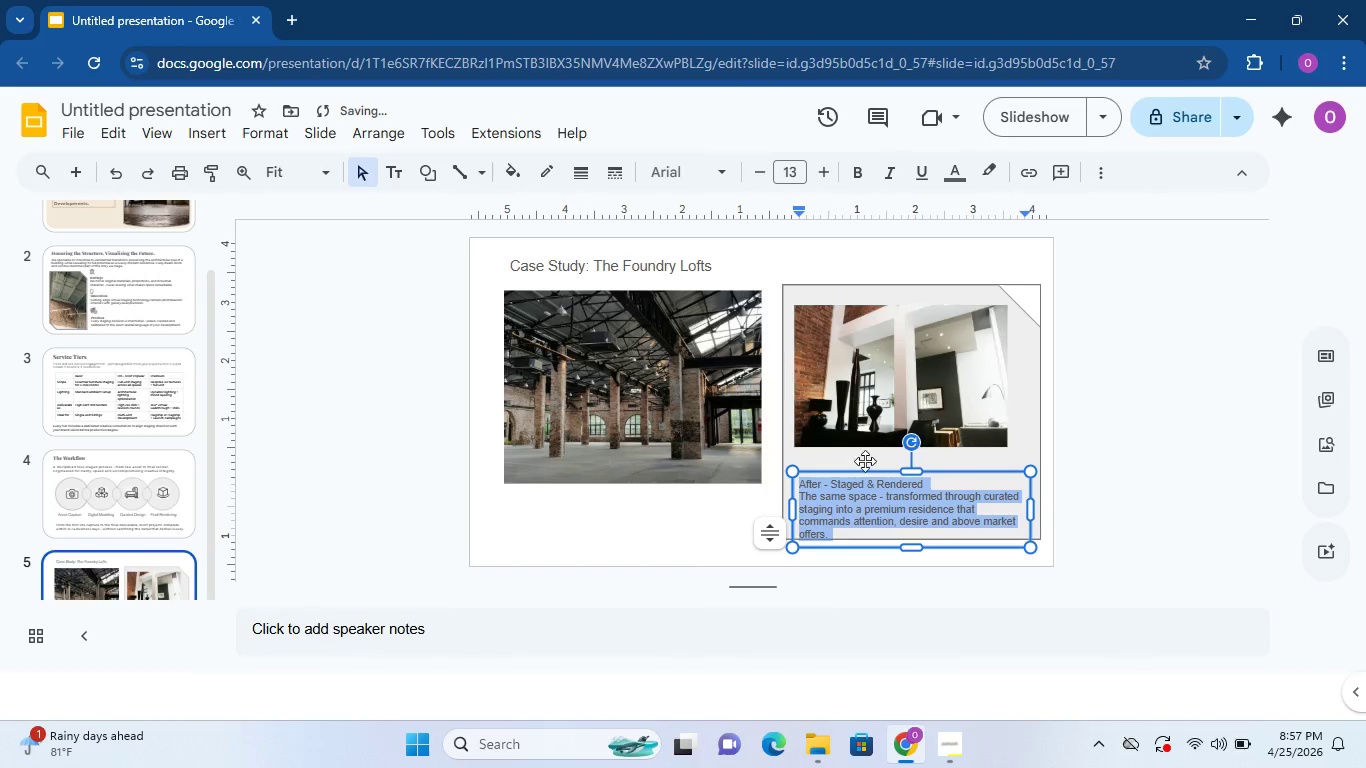 
left_click_drag(start_coordinate=[866, 472], to_coordinate=[864, 462])
 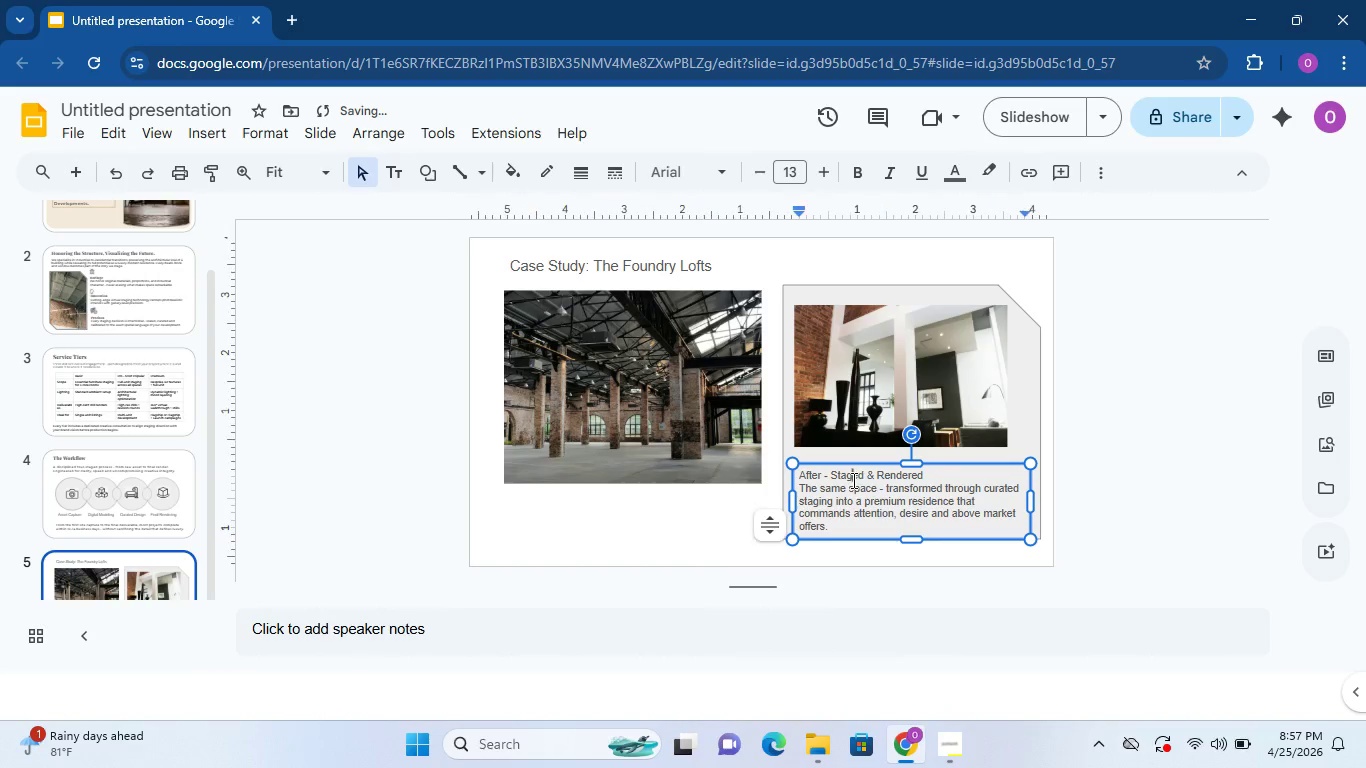 
double_click([852, 480])
 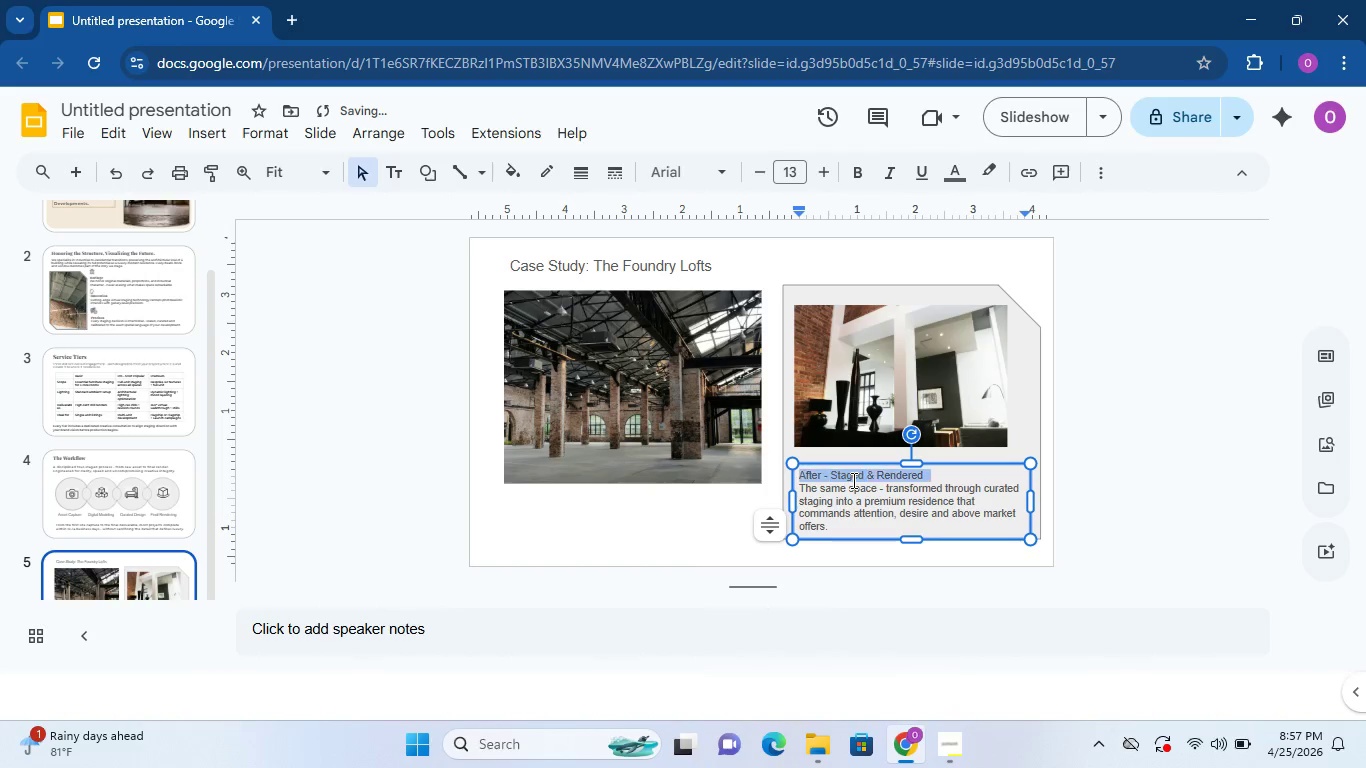 
triple_click([852, 480])
 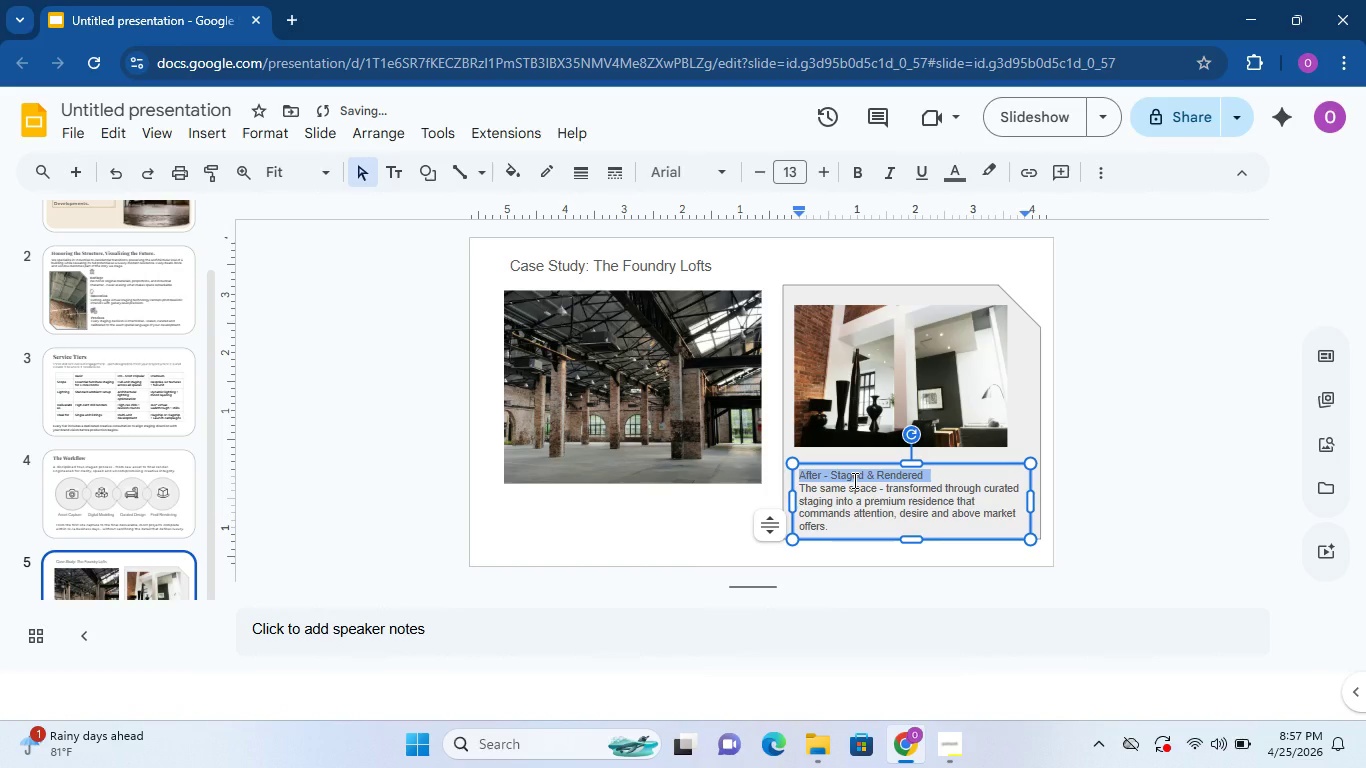 
key(Control+A)
 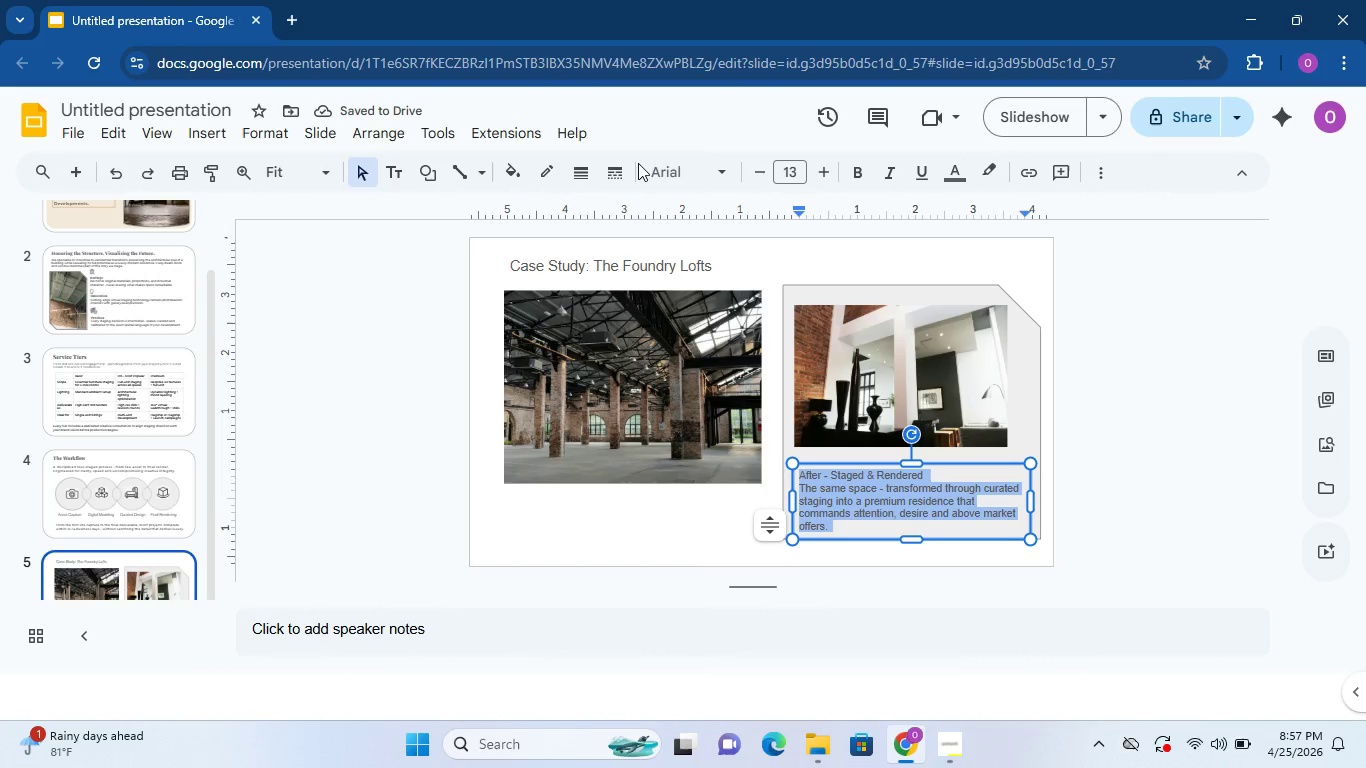 
left_click([659, 165])
 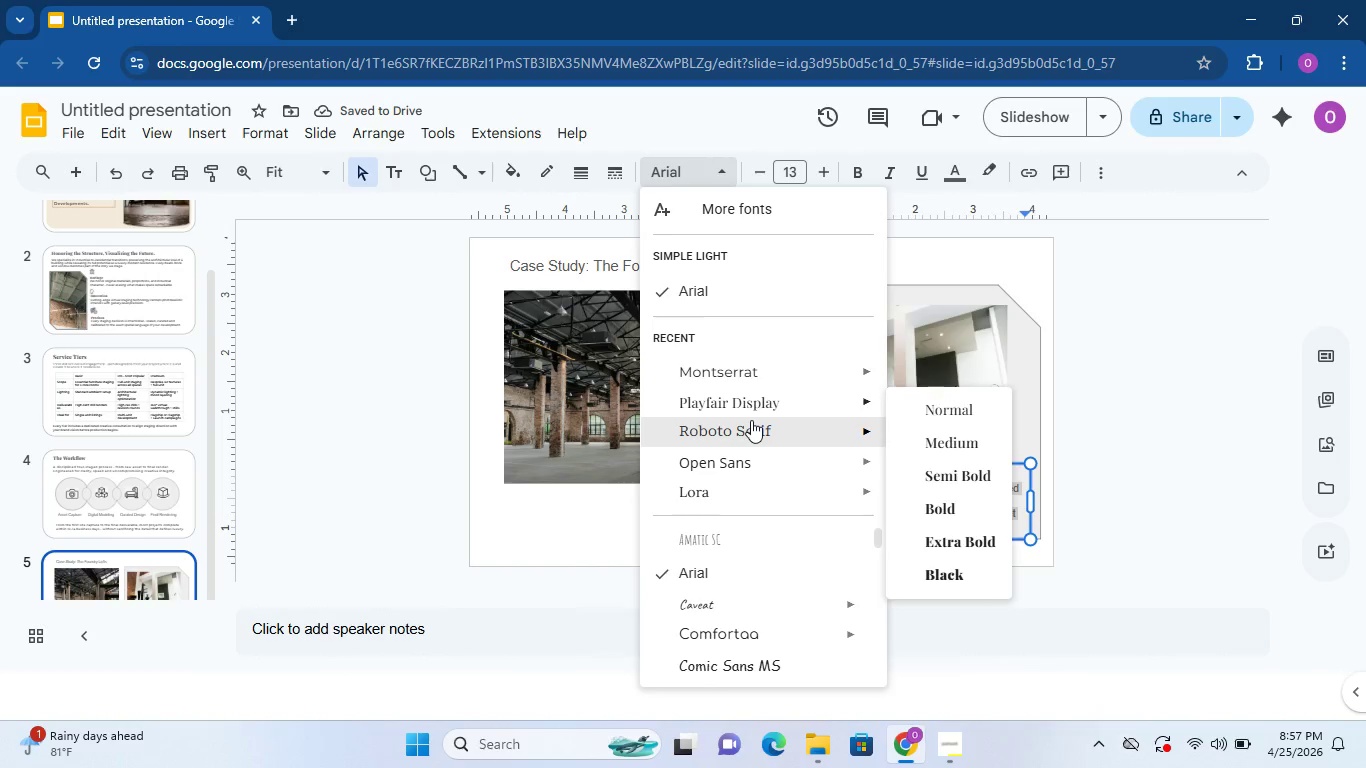 
mouse_move([792, 395])
 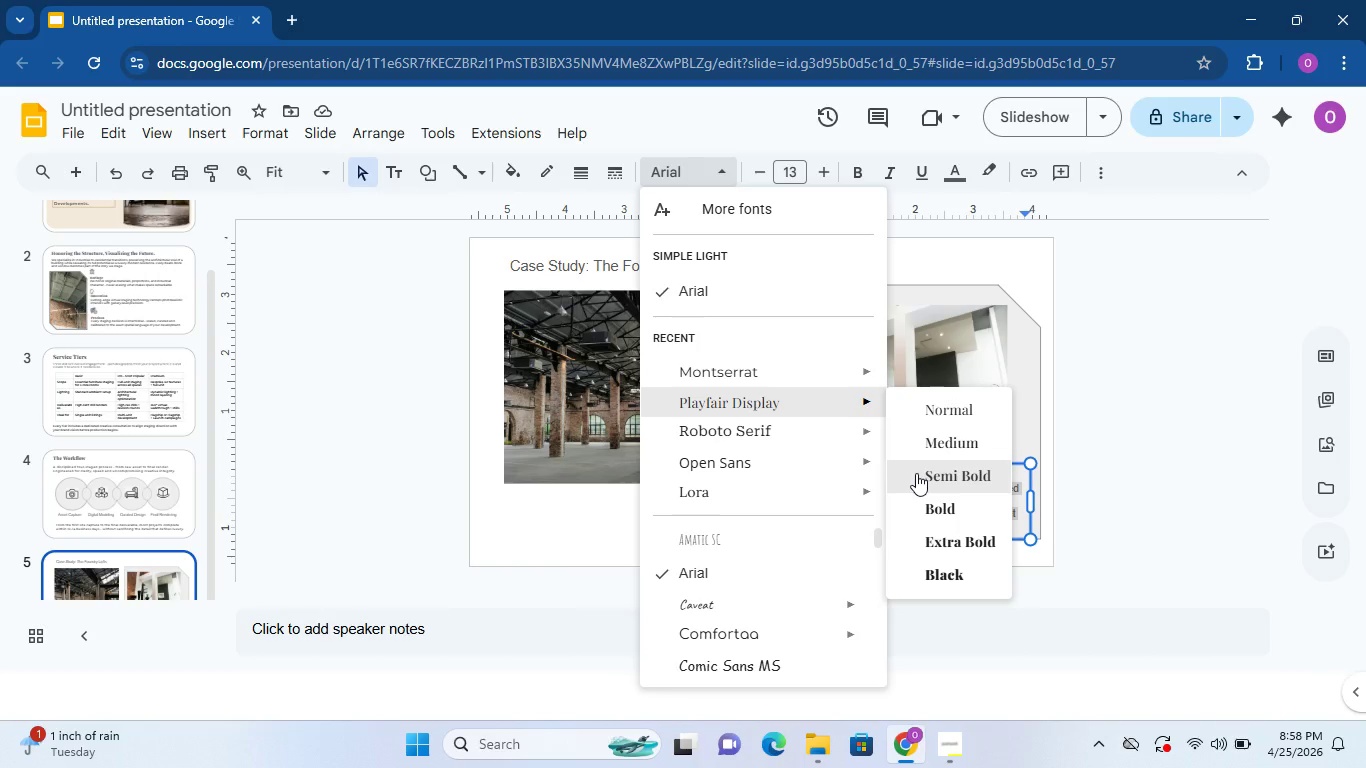 
wait(24.8)
 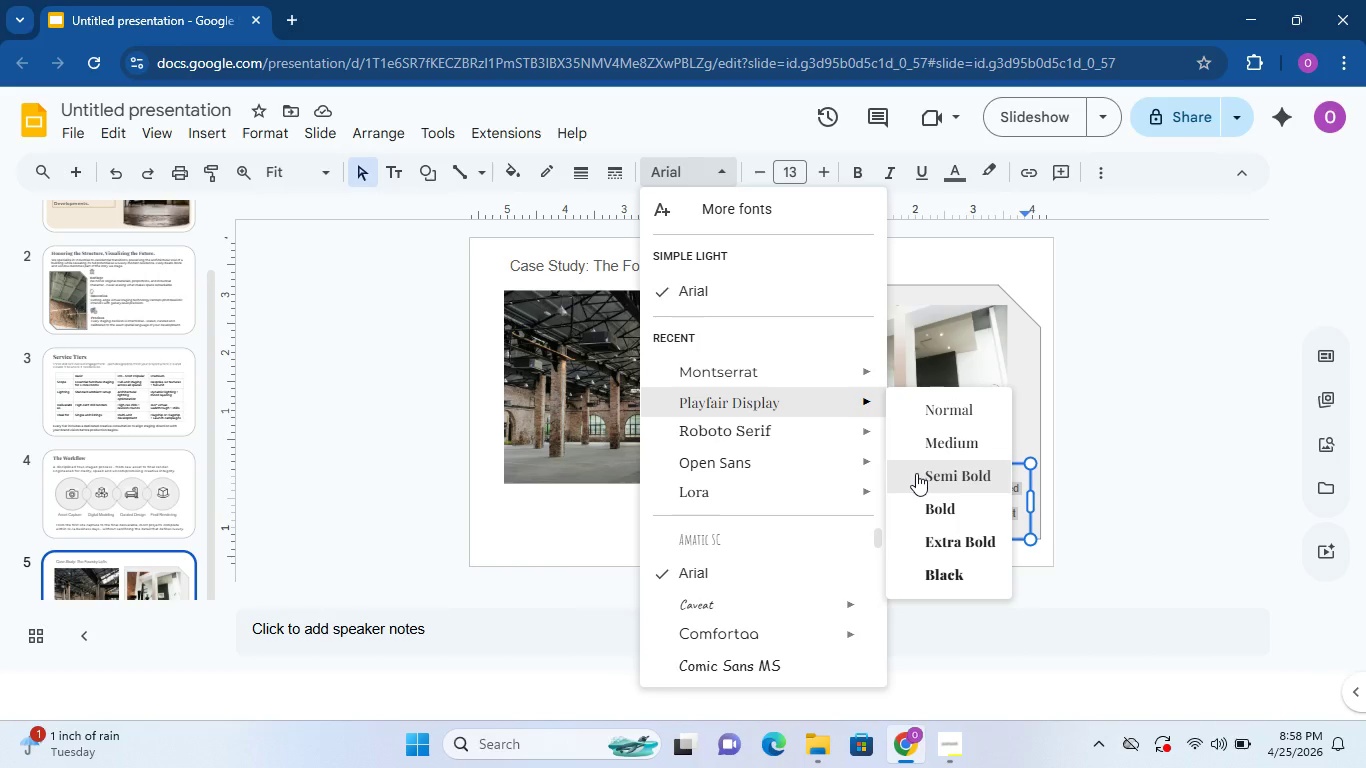 
left_click([1146, 374])
 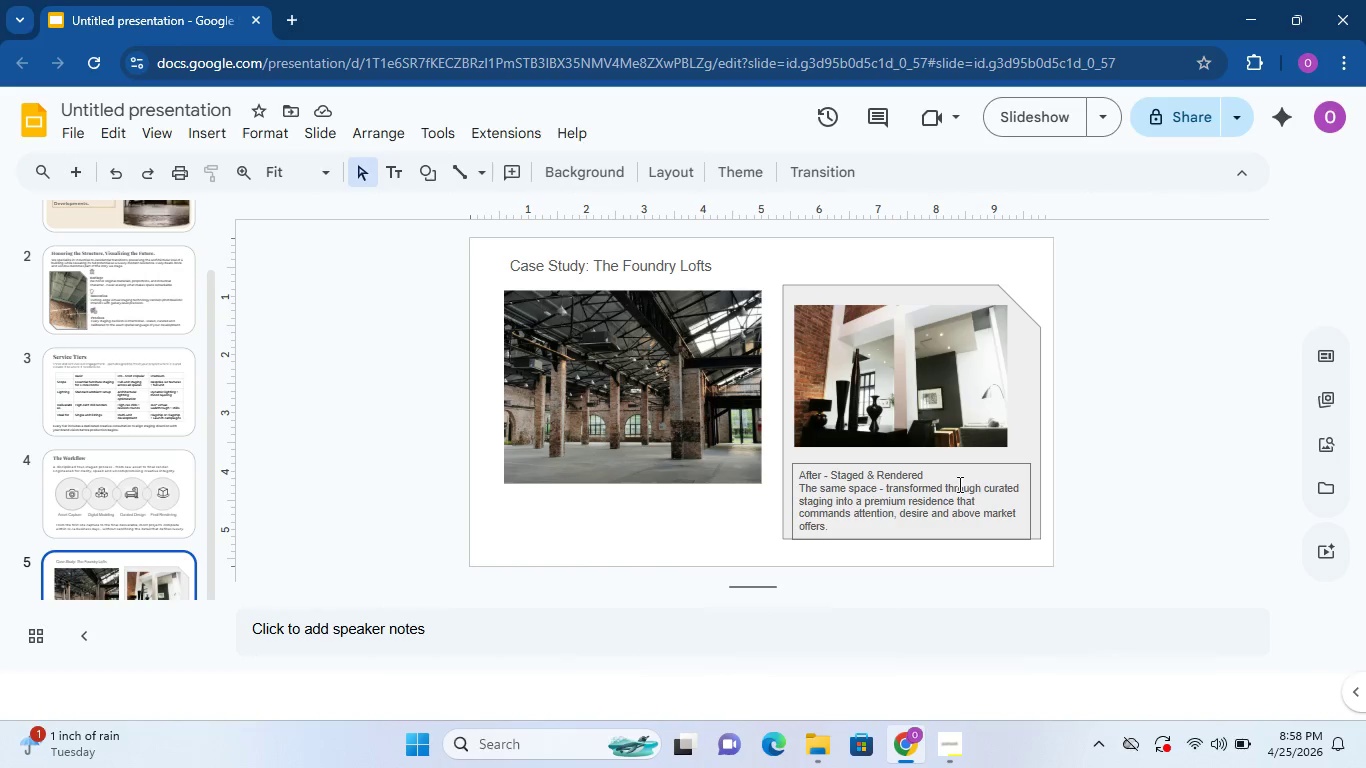 
left_click([953, 486])
 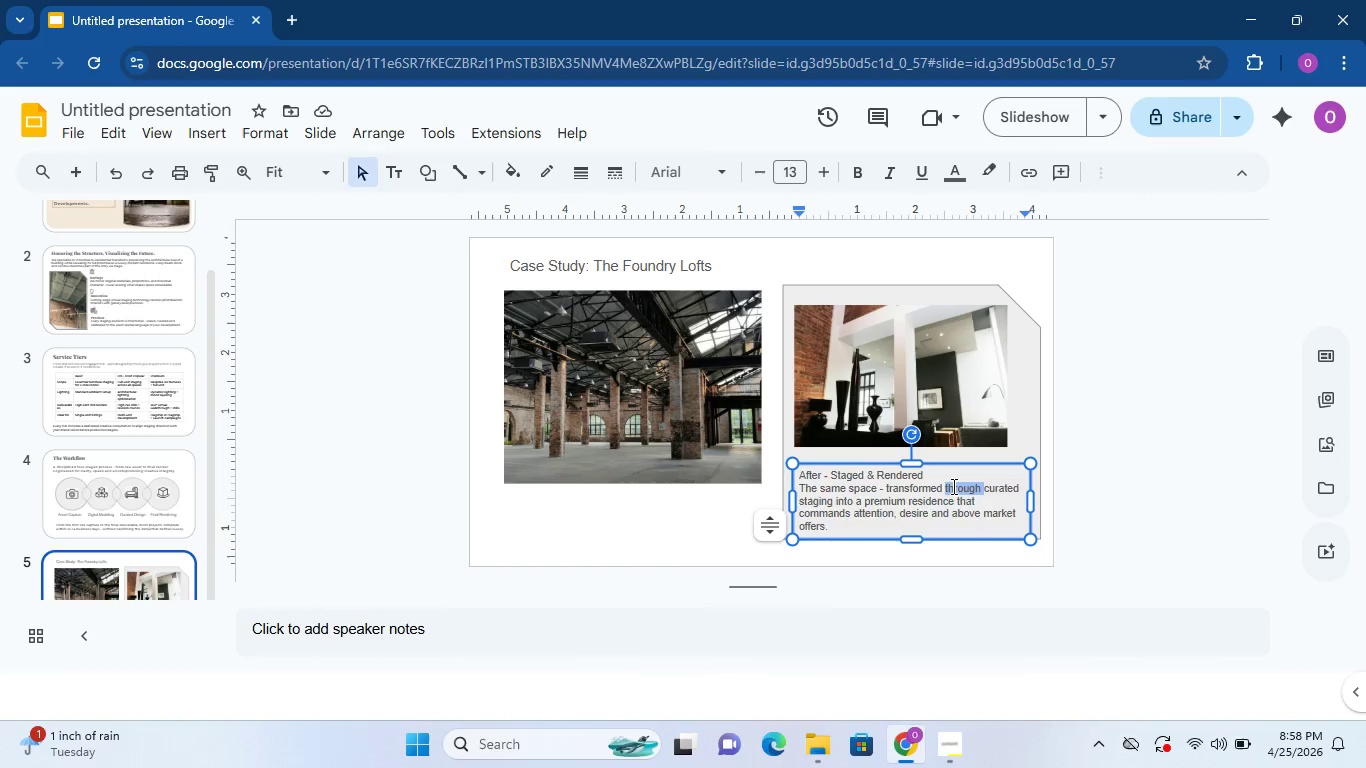 
triple_click([952, 486])
 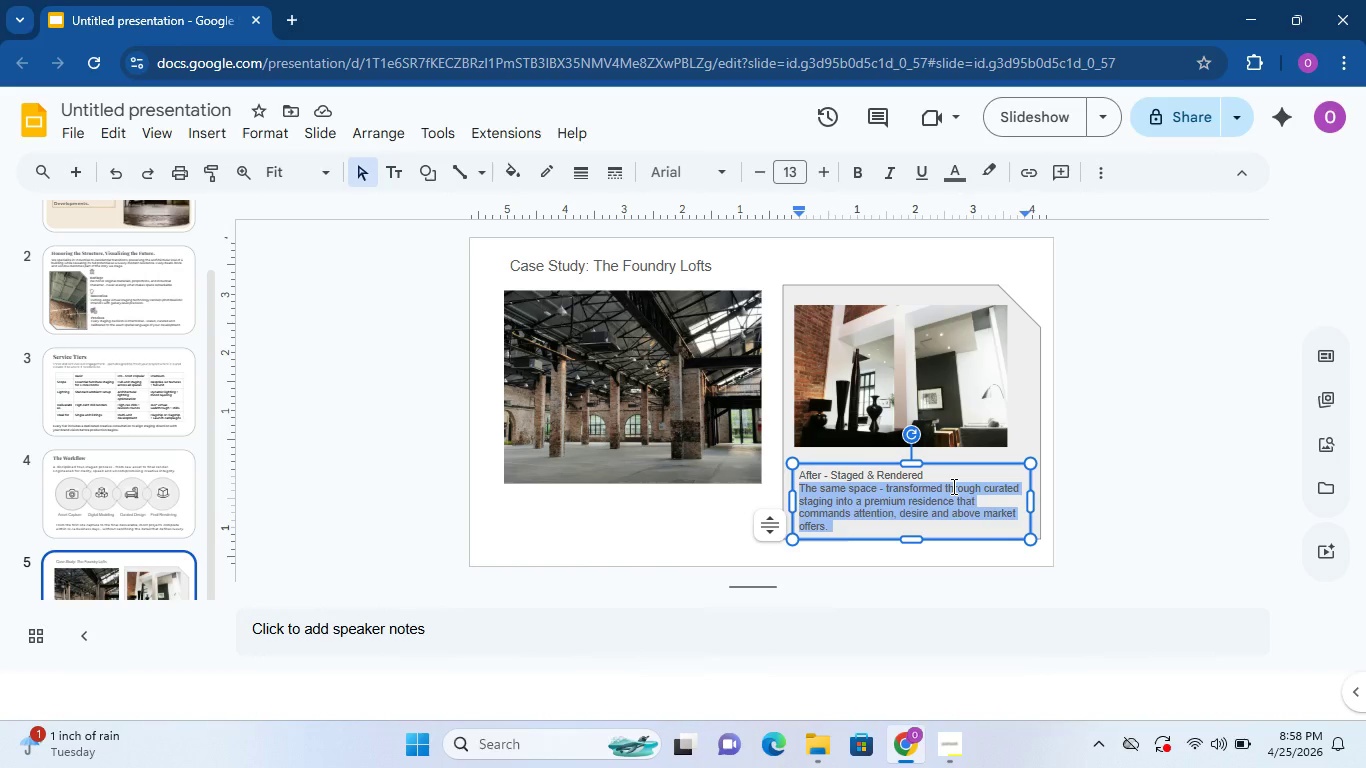 
triple_click([952, 486])
 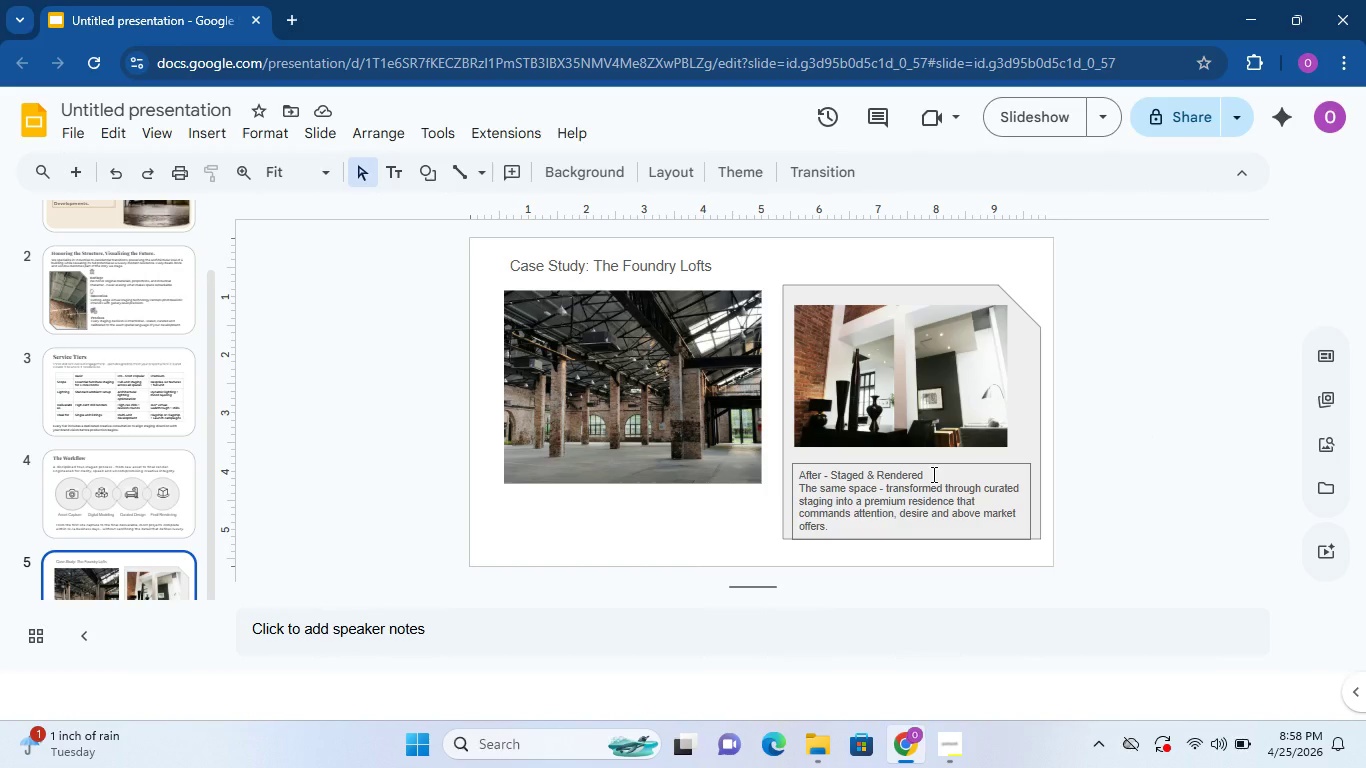 
wait(7.53)
 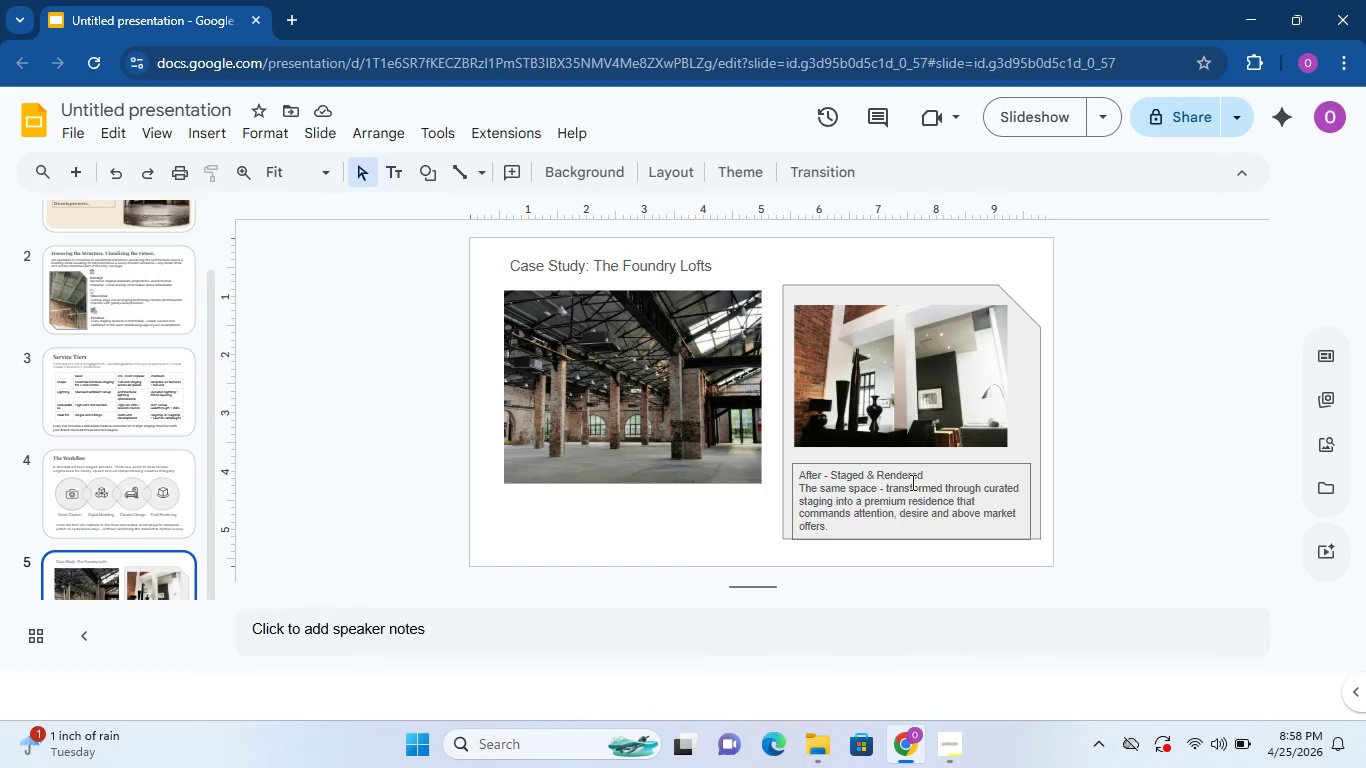 
left_click([975, 464])
 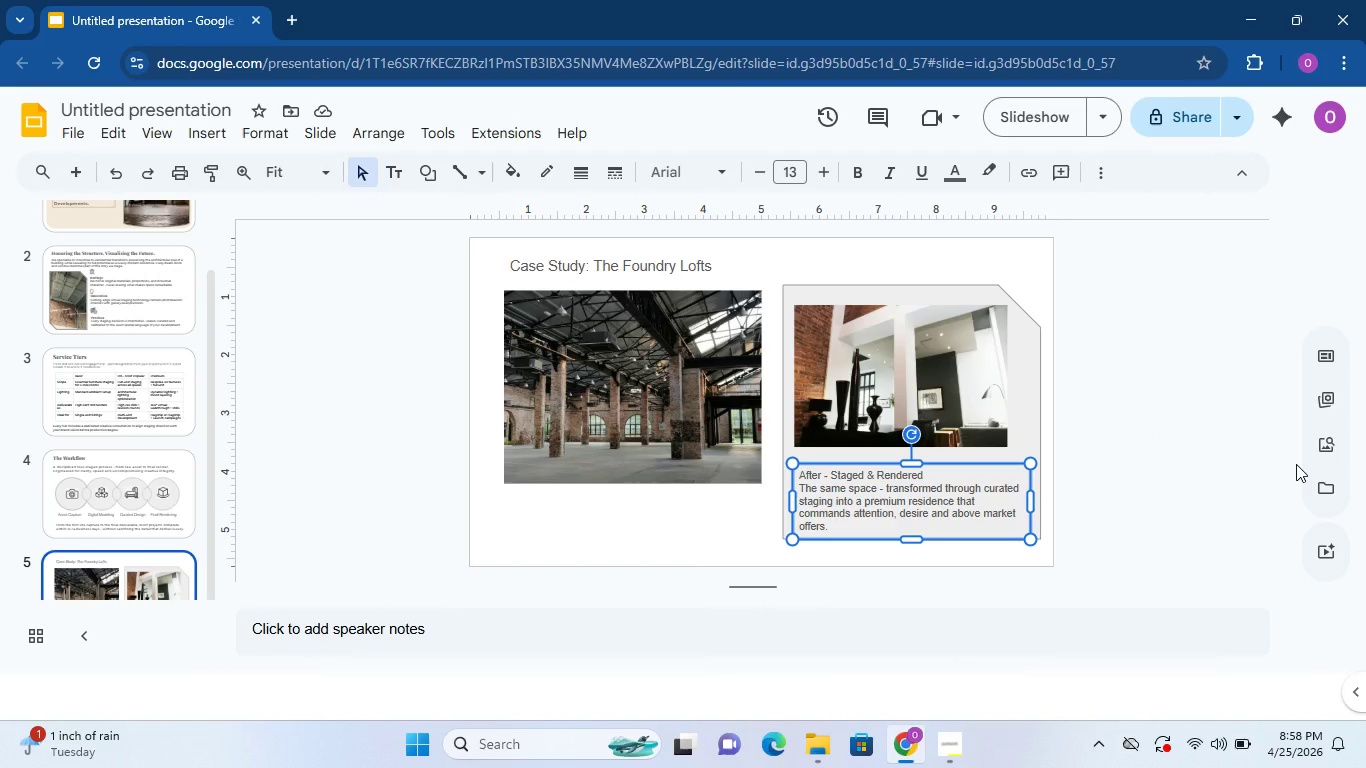 
key(ArrowUp)
 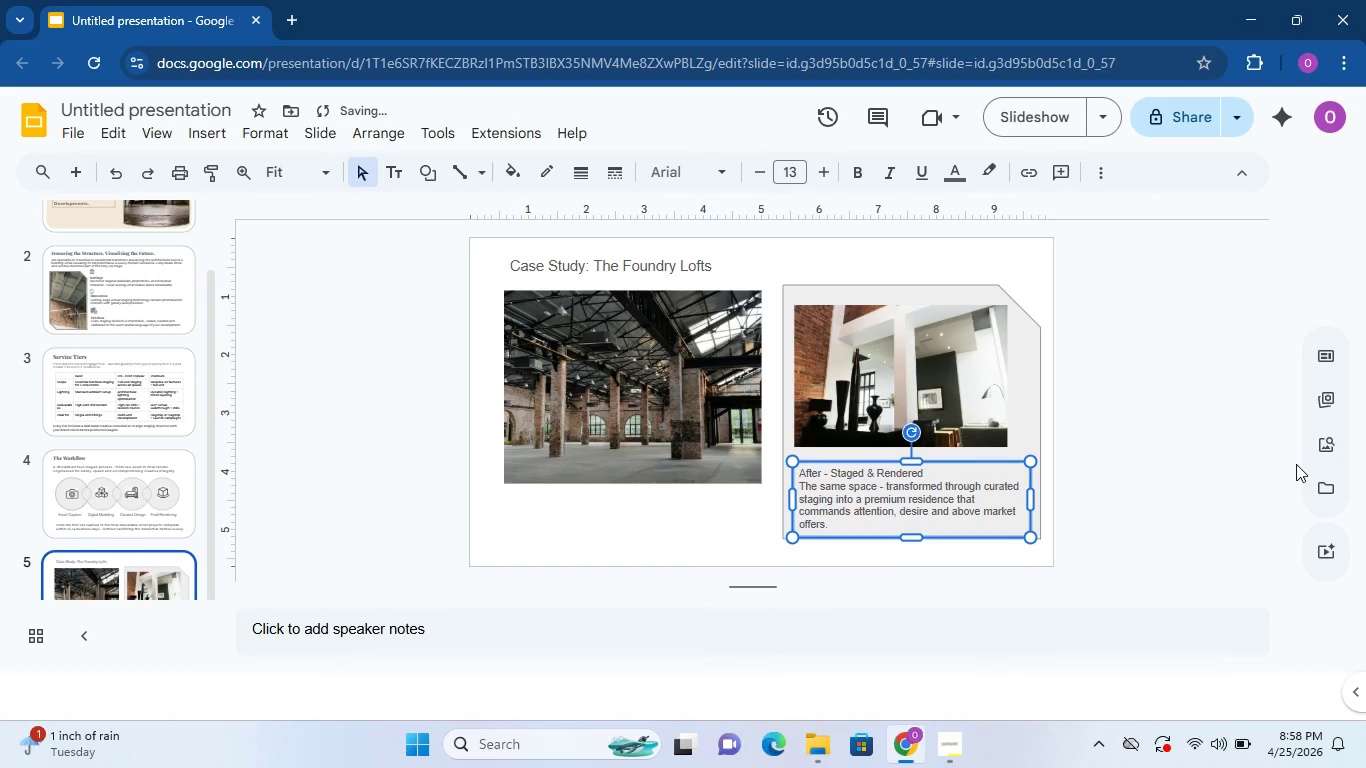 
key(ArrowUp)
 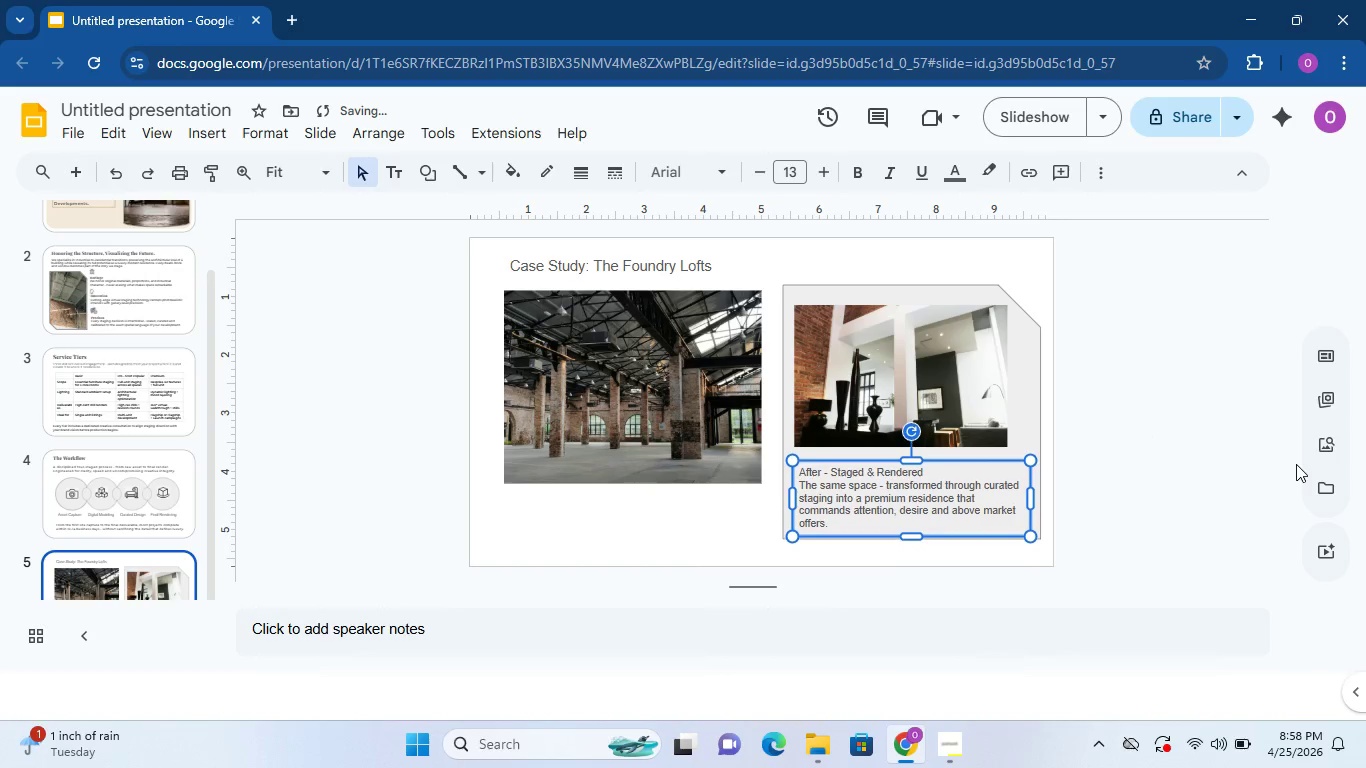 
key(ArrowUp)
 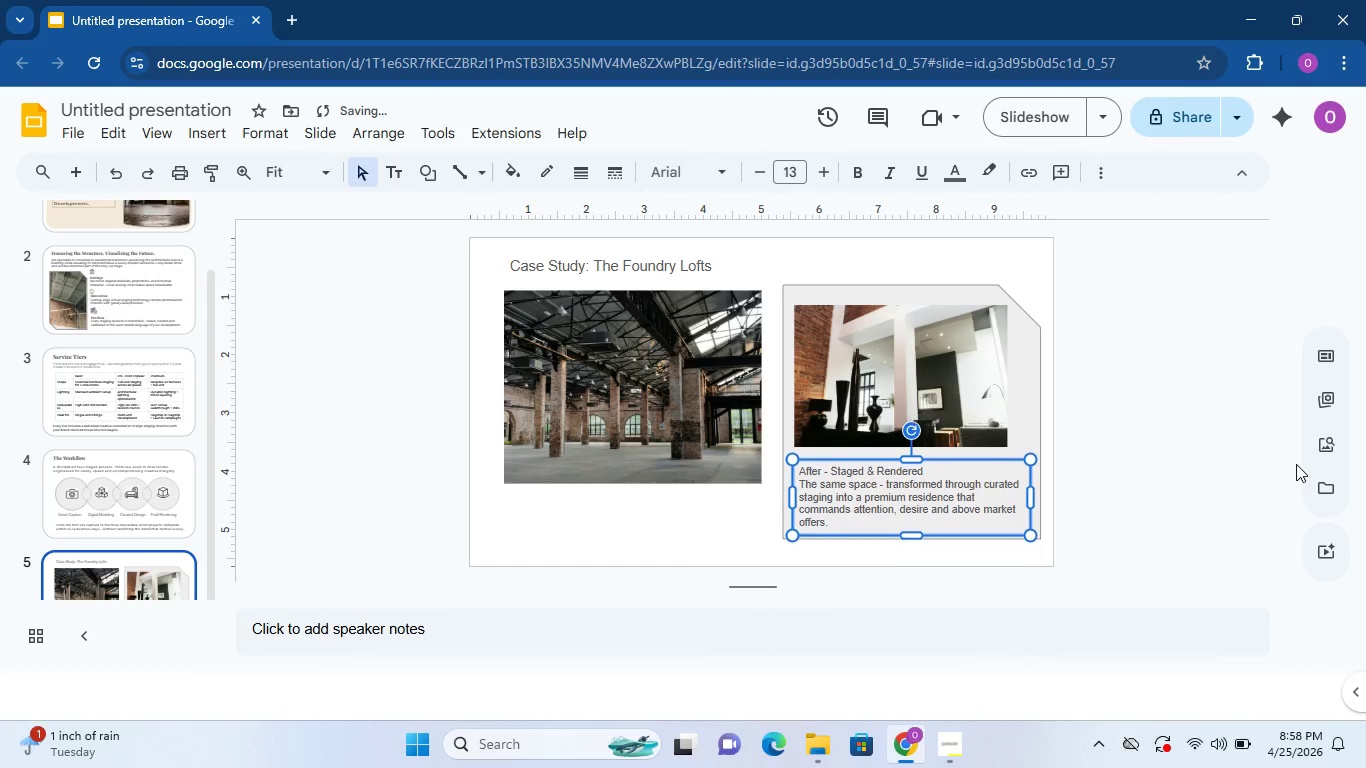 
key(ArrowUp)
 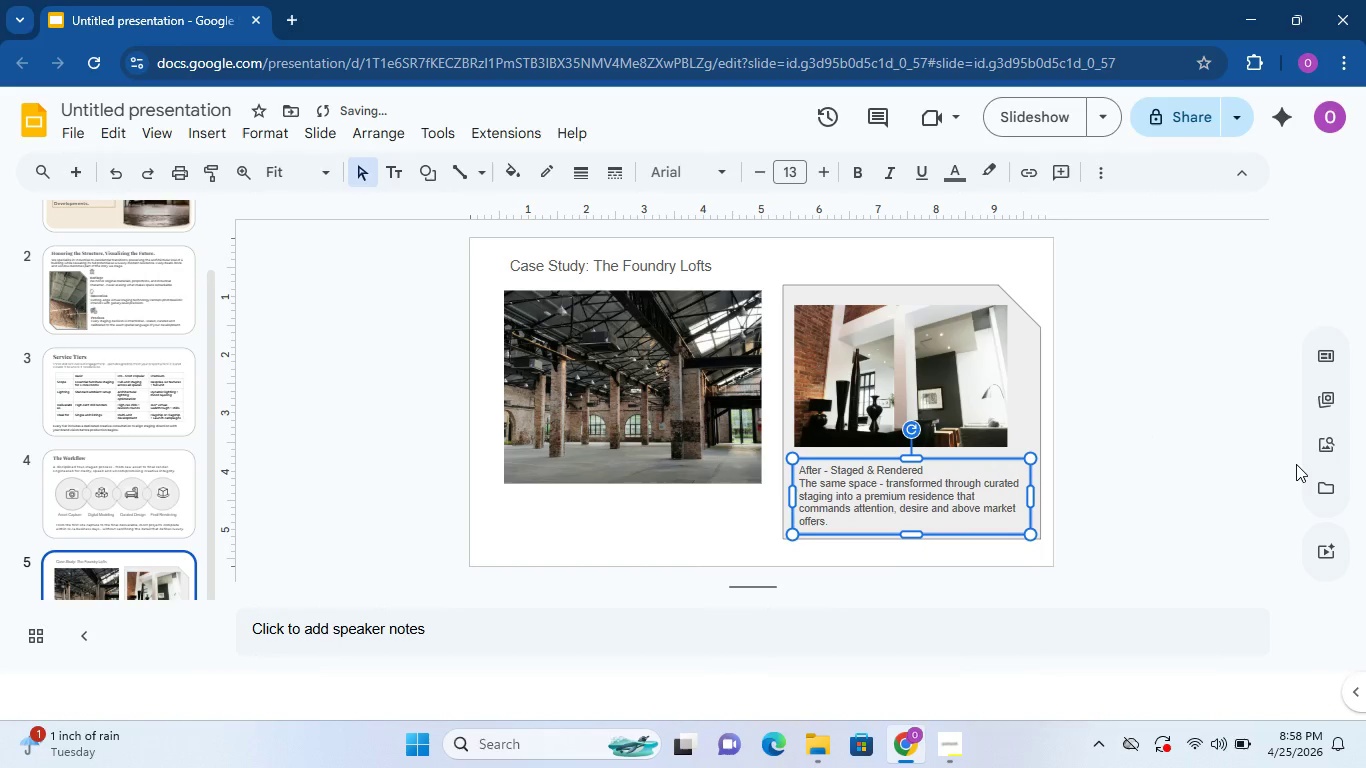 
key(ArrowUp)
 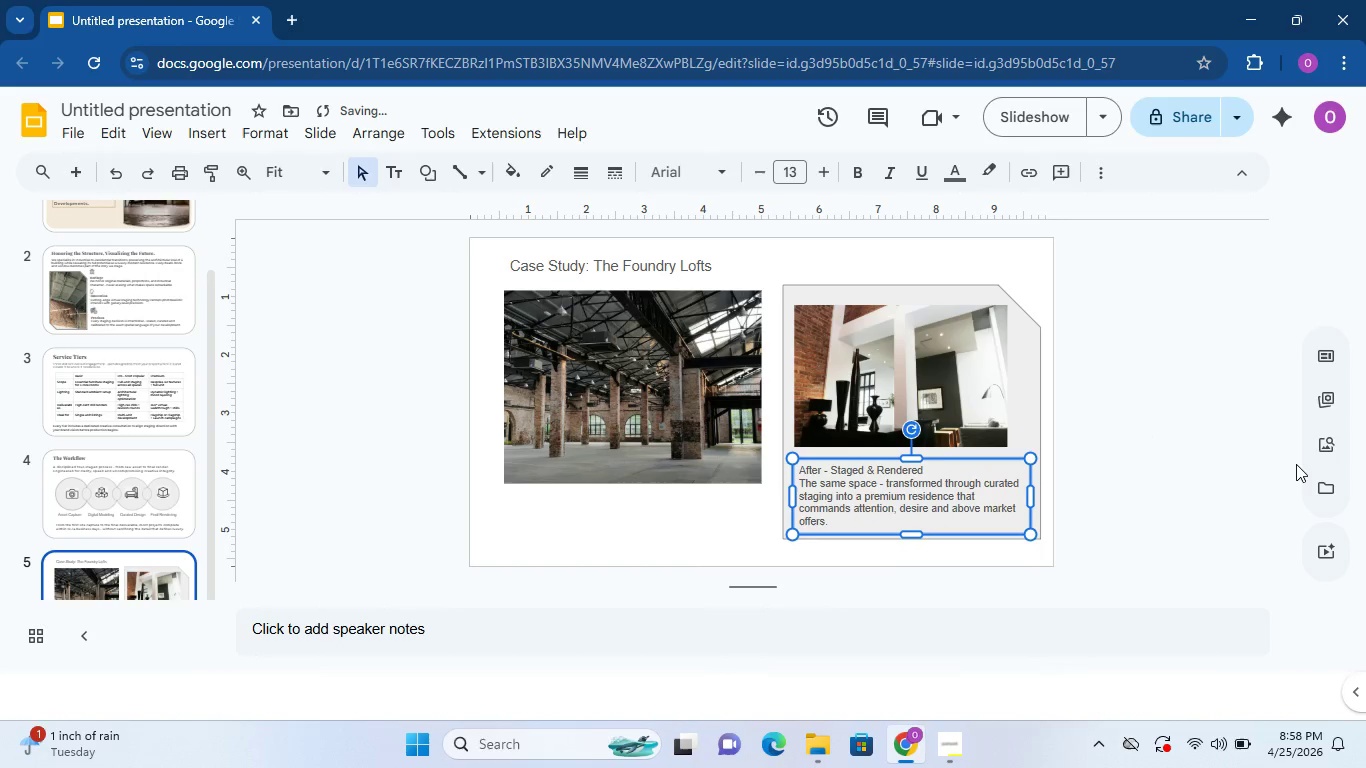 
key(ArrowUp)
 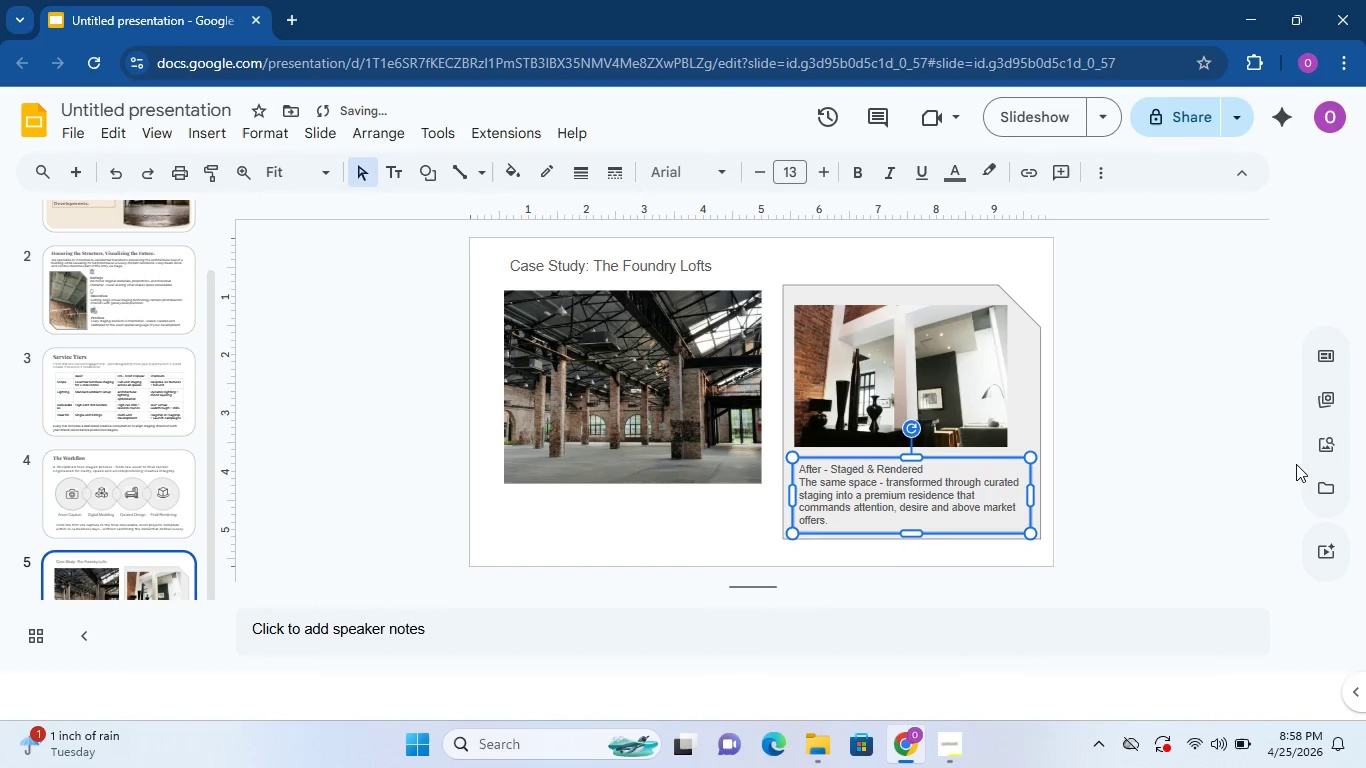 
key(ArrowUp)
 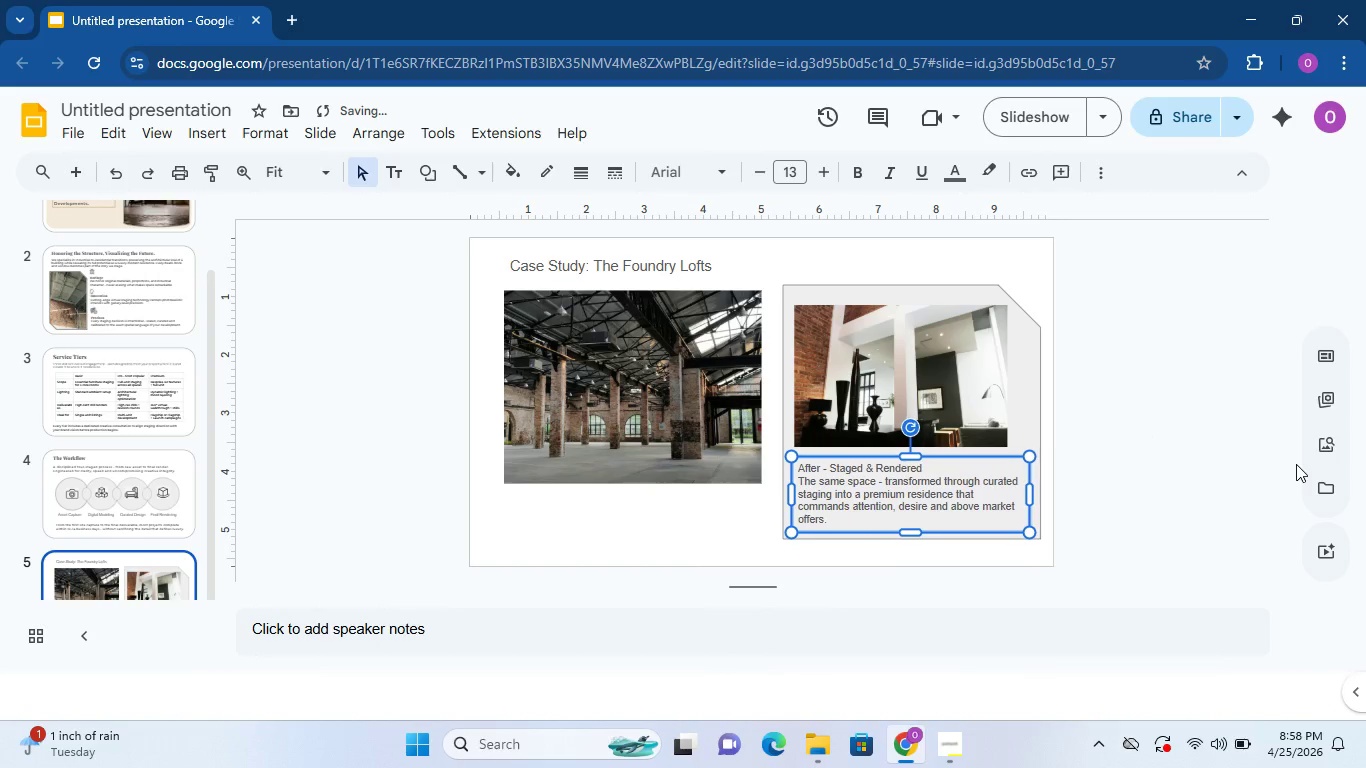 
key(ArrowLeft)
 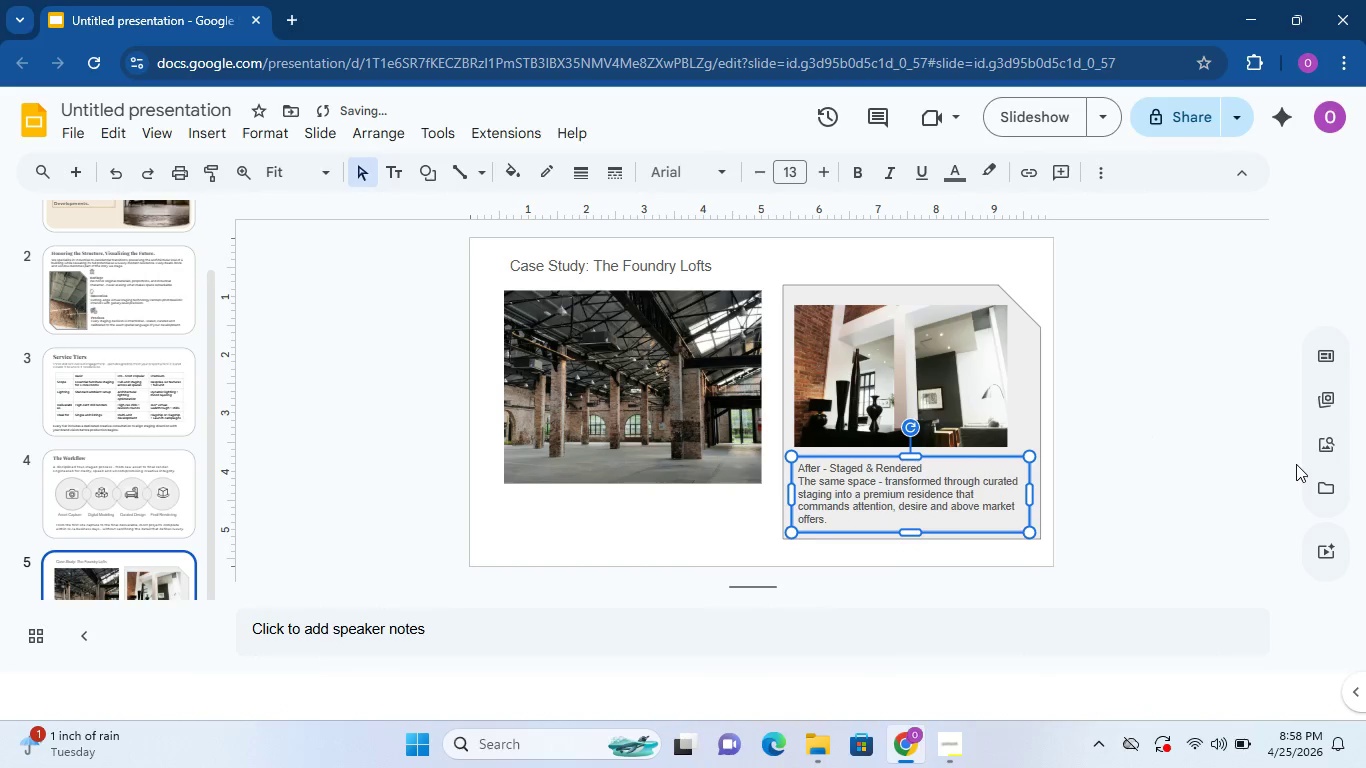 
left_click([1200, 464])
 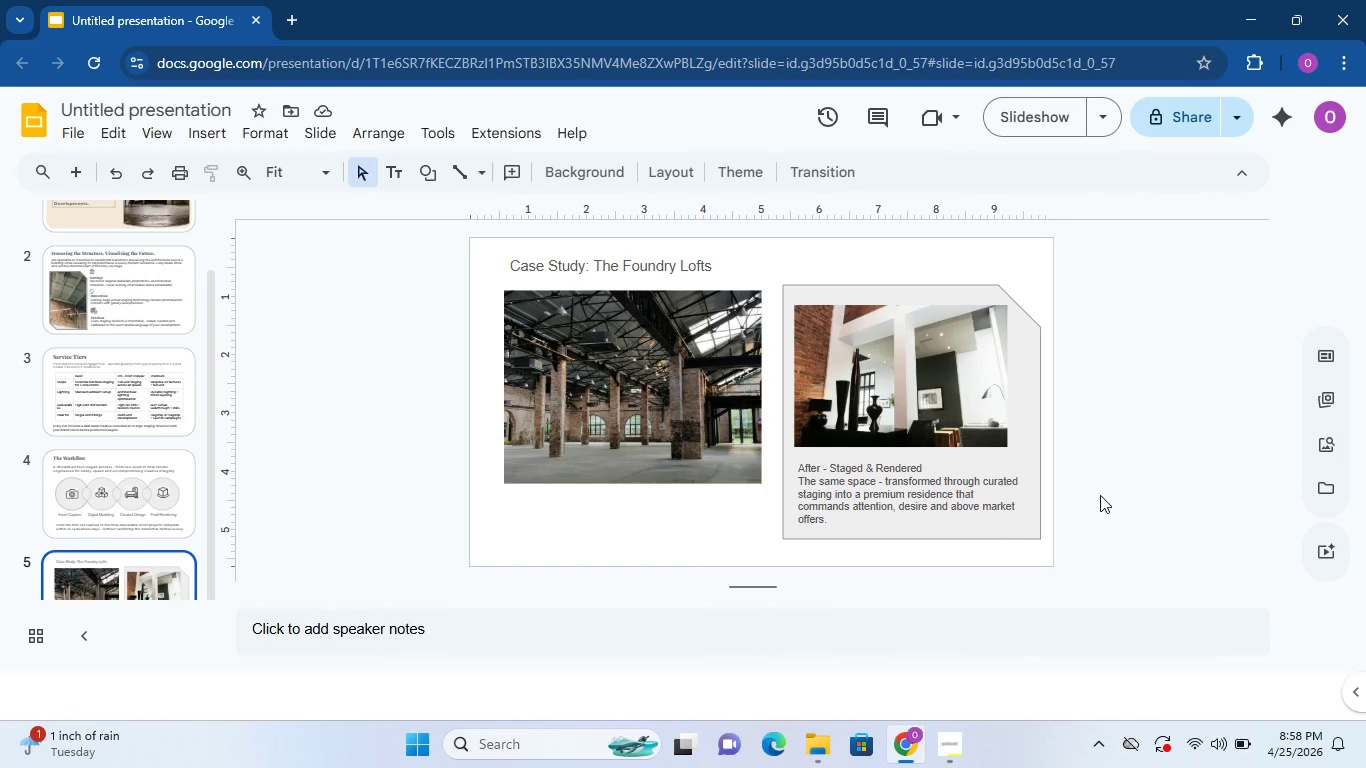 
wait(7.7)
 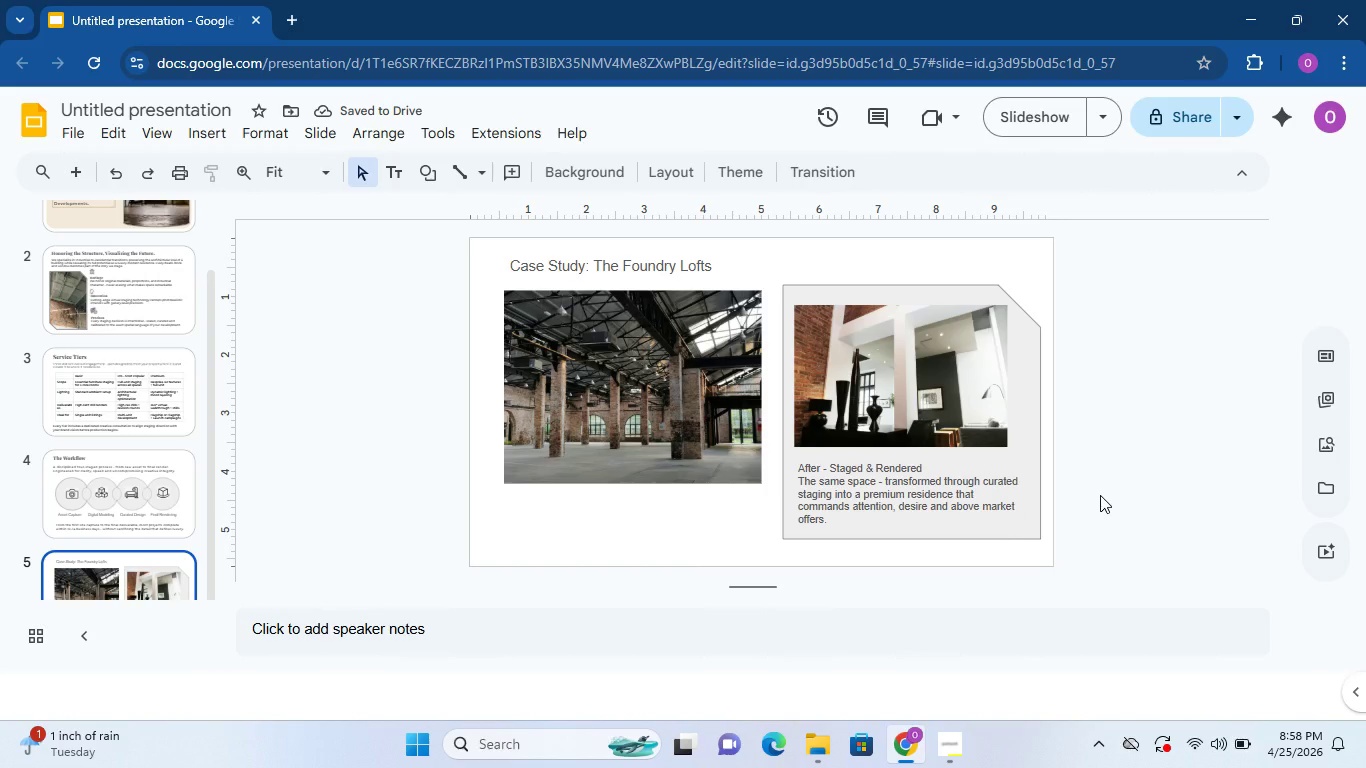 
left_click([942, 465])
 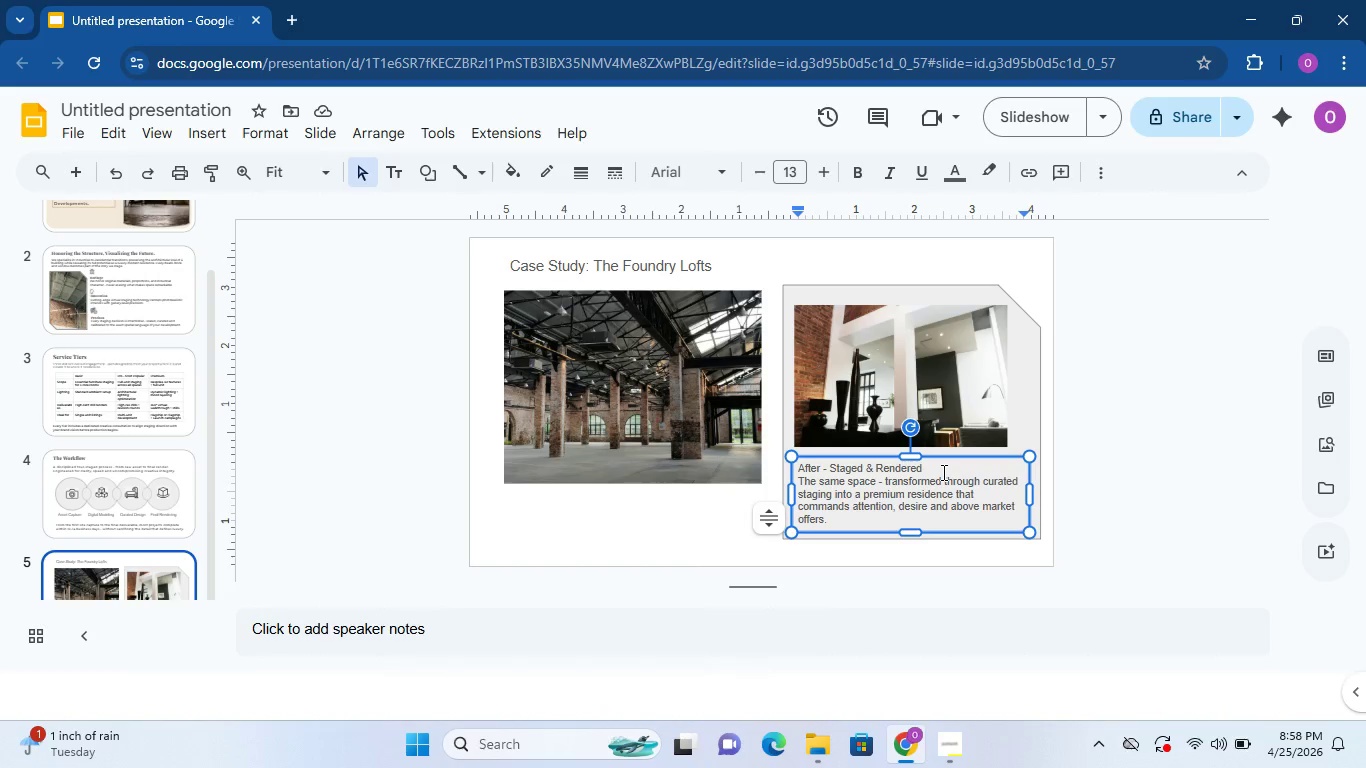 
key(Shift+Enter)
 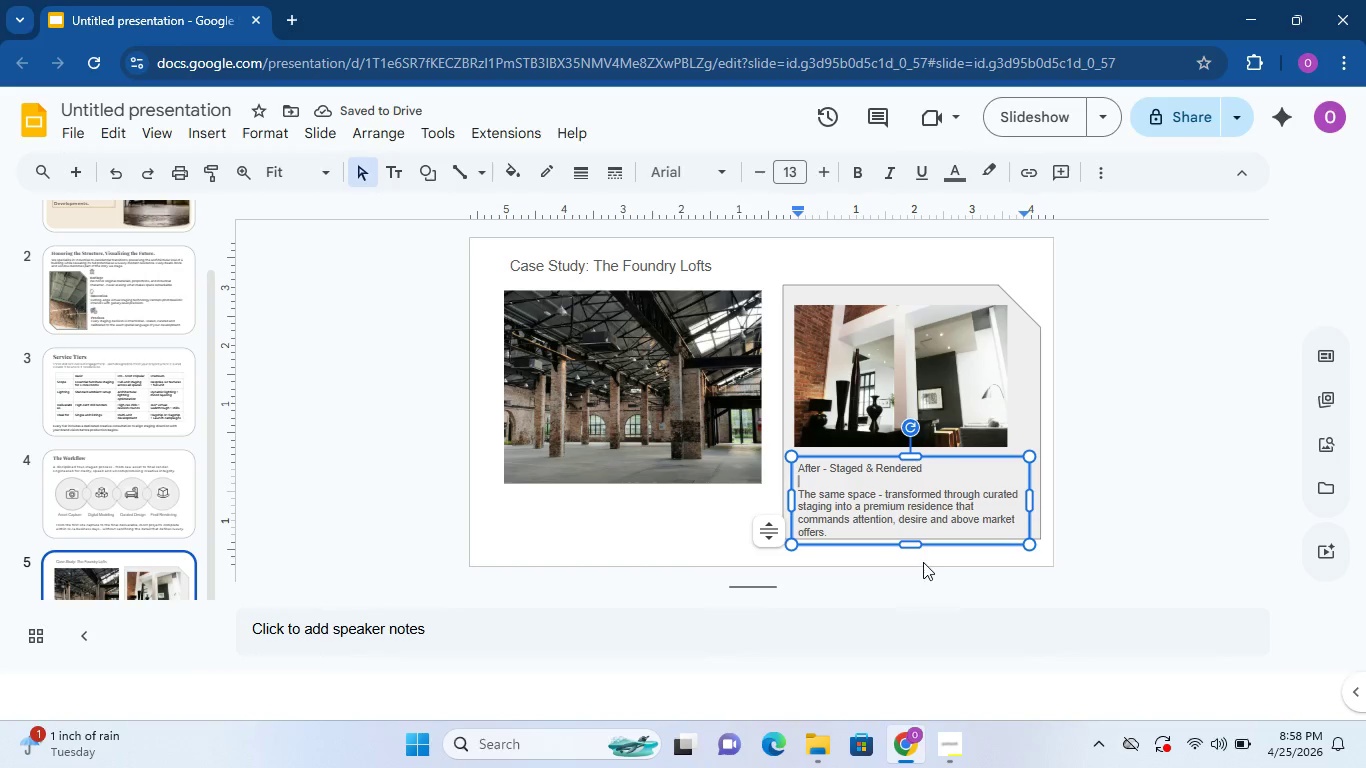 
left_click_drag(start_coordinate=[910, 544], to_coordinate=[910, 535])
 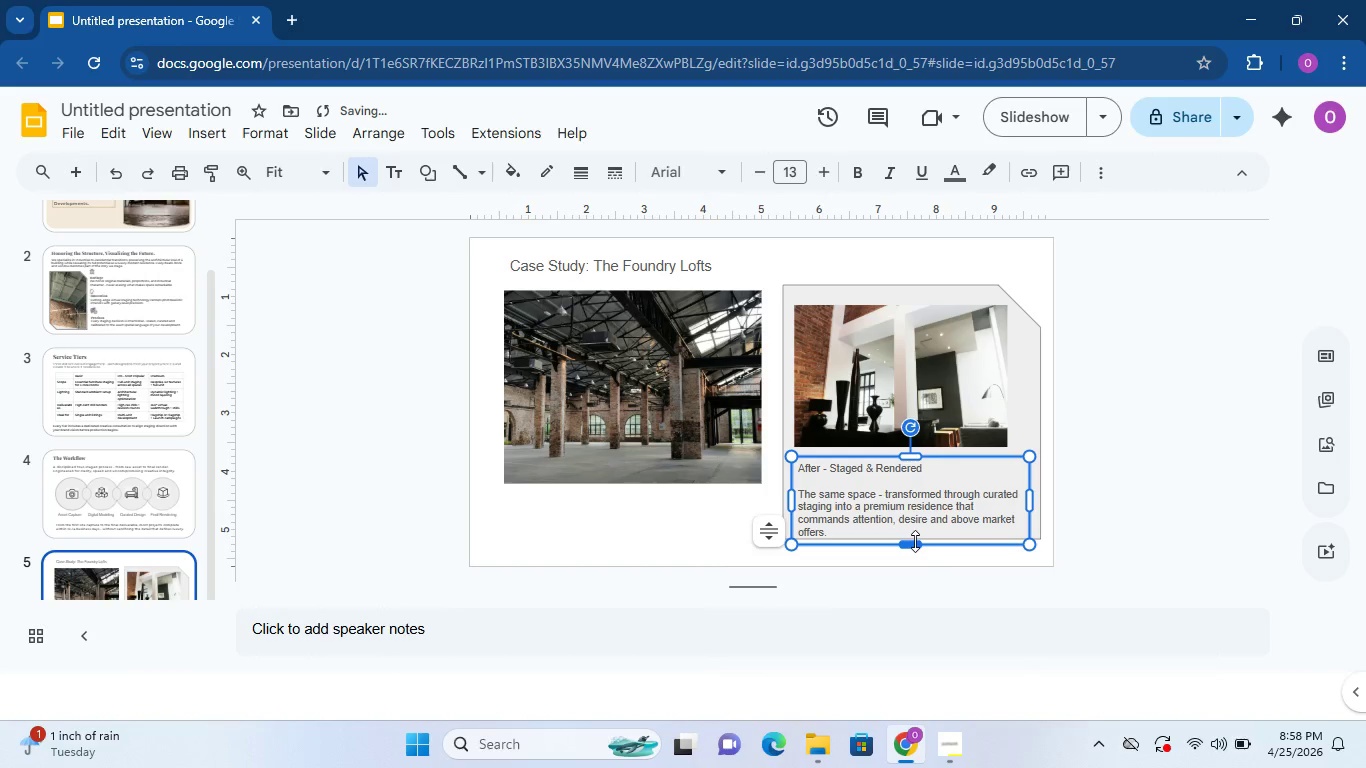 
left_click_drag(start_coordinate=[915, 541], to_coordinate=[915, 510])
 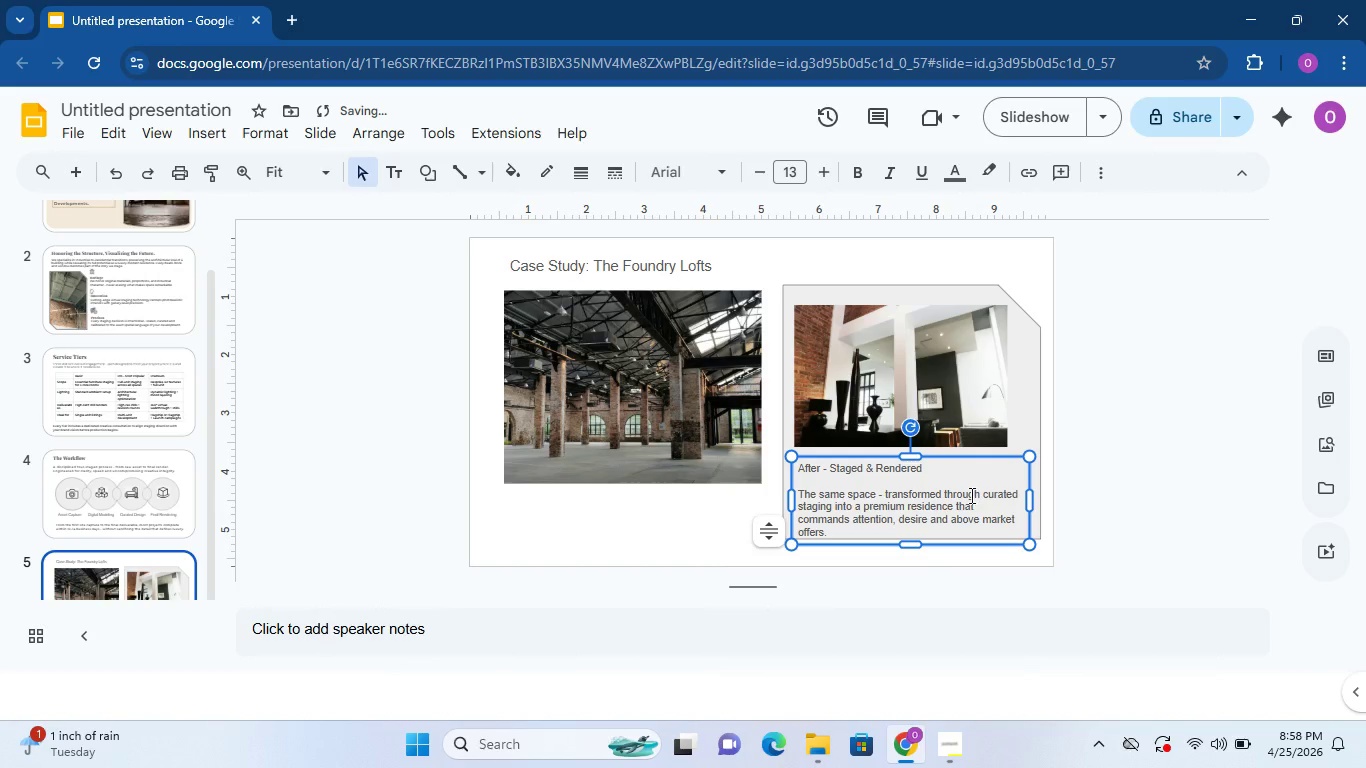 
key(ArrowUp)
 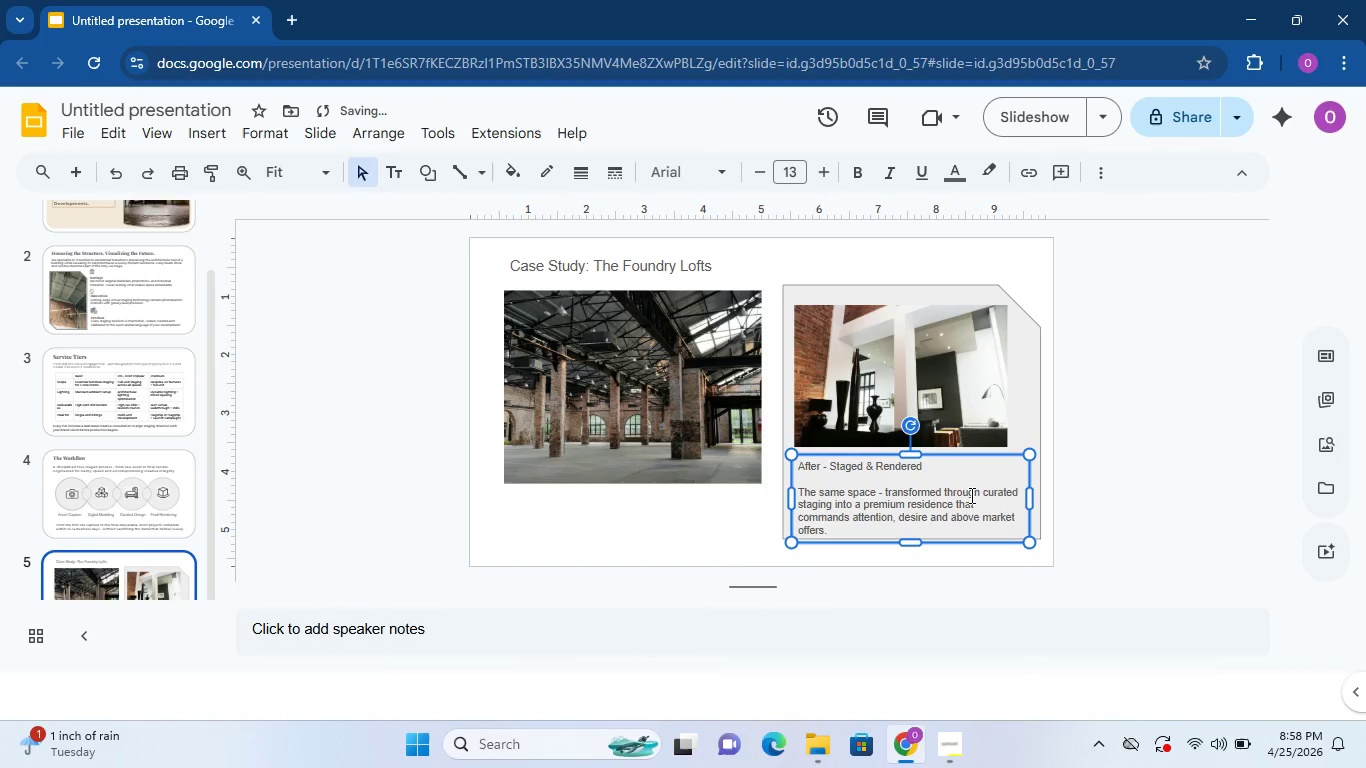 
key(ArrowUp)
 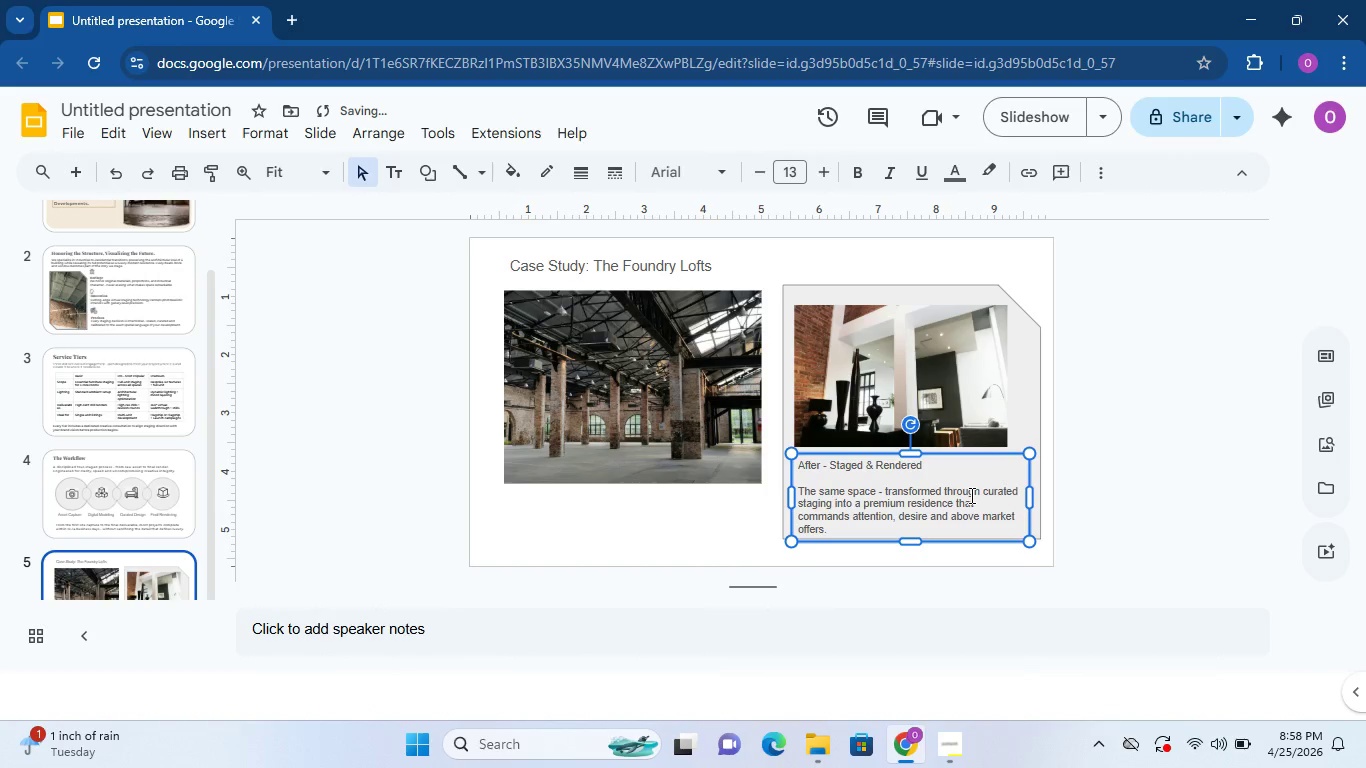 
key(ArrowUp)
 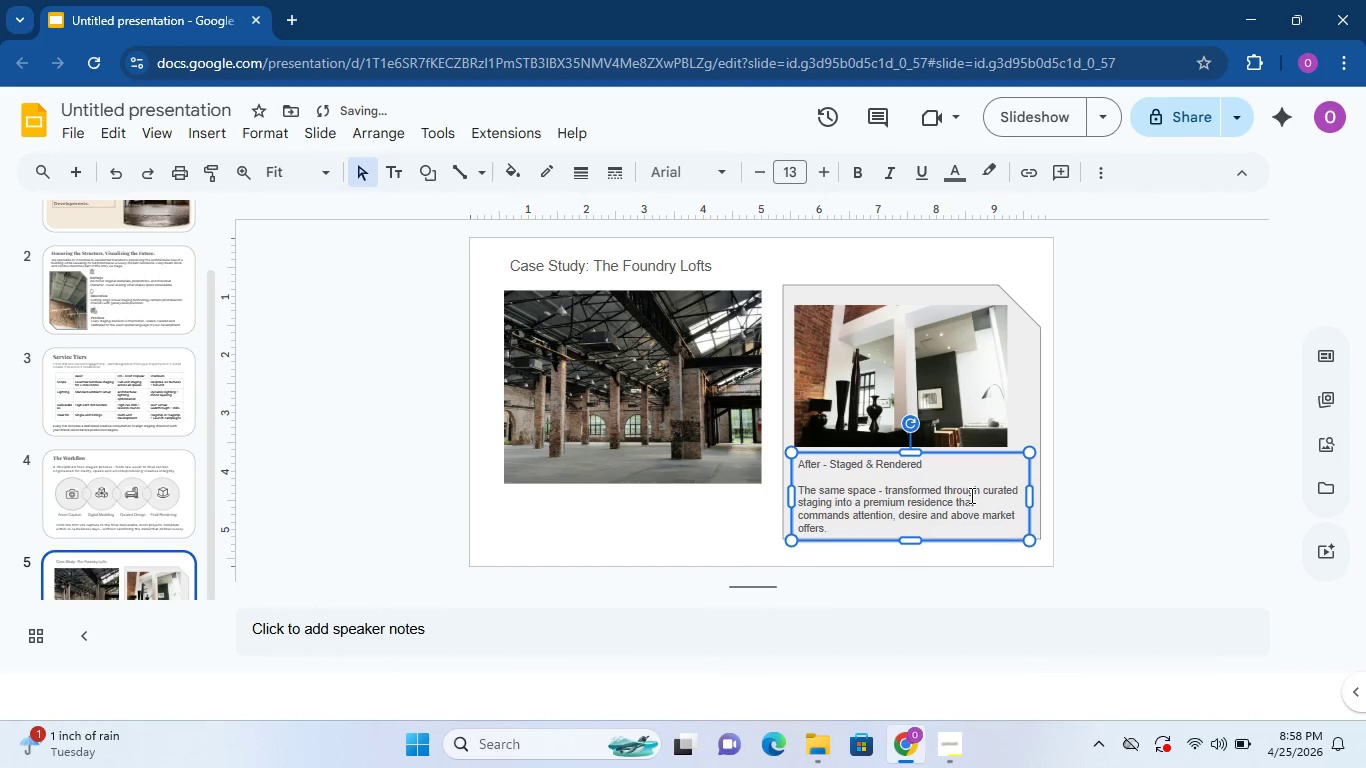 
key(ArrowUp)
 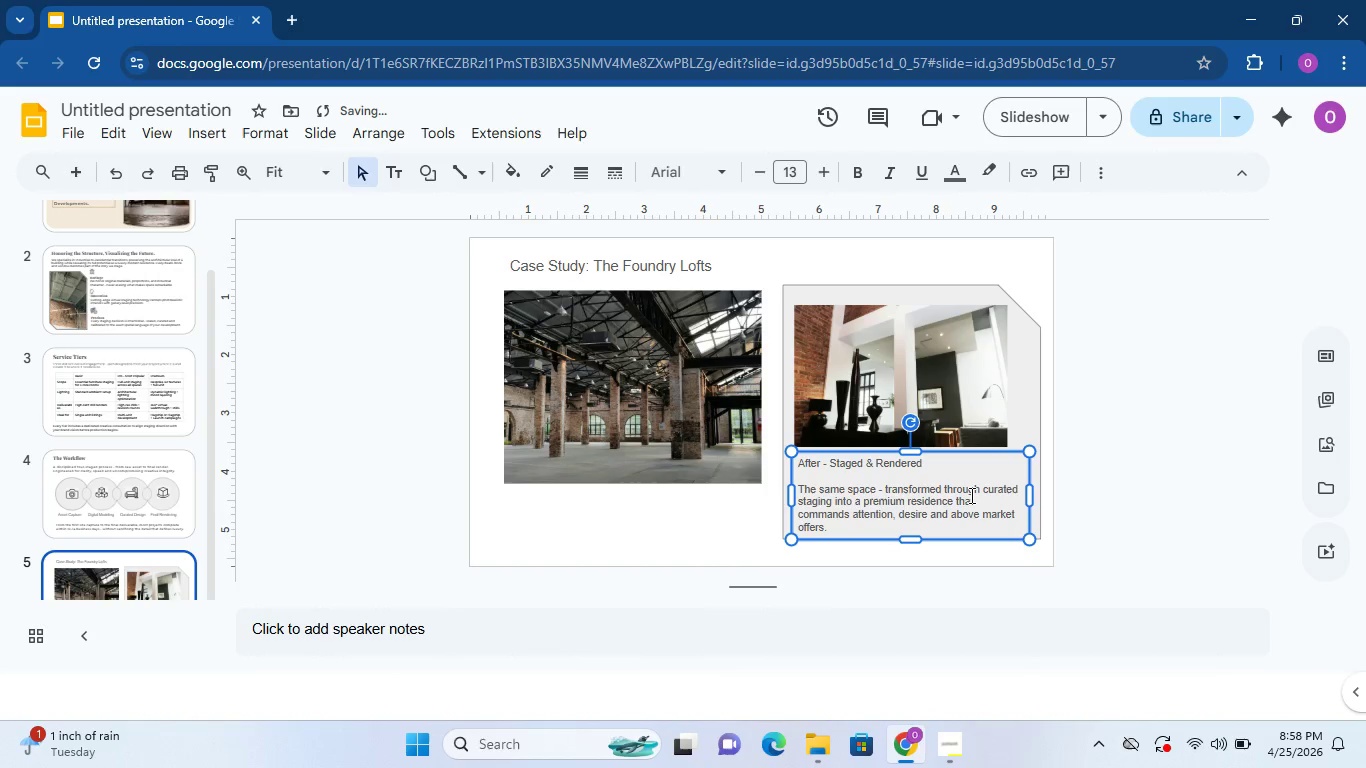 
key(ArrowUp)
 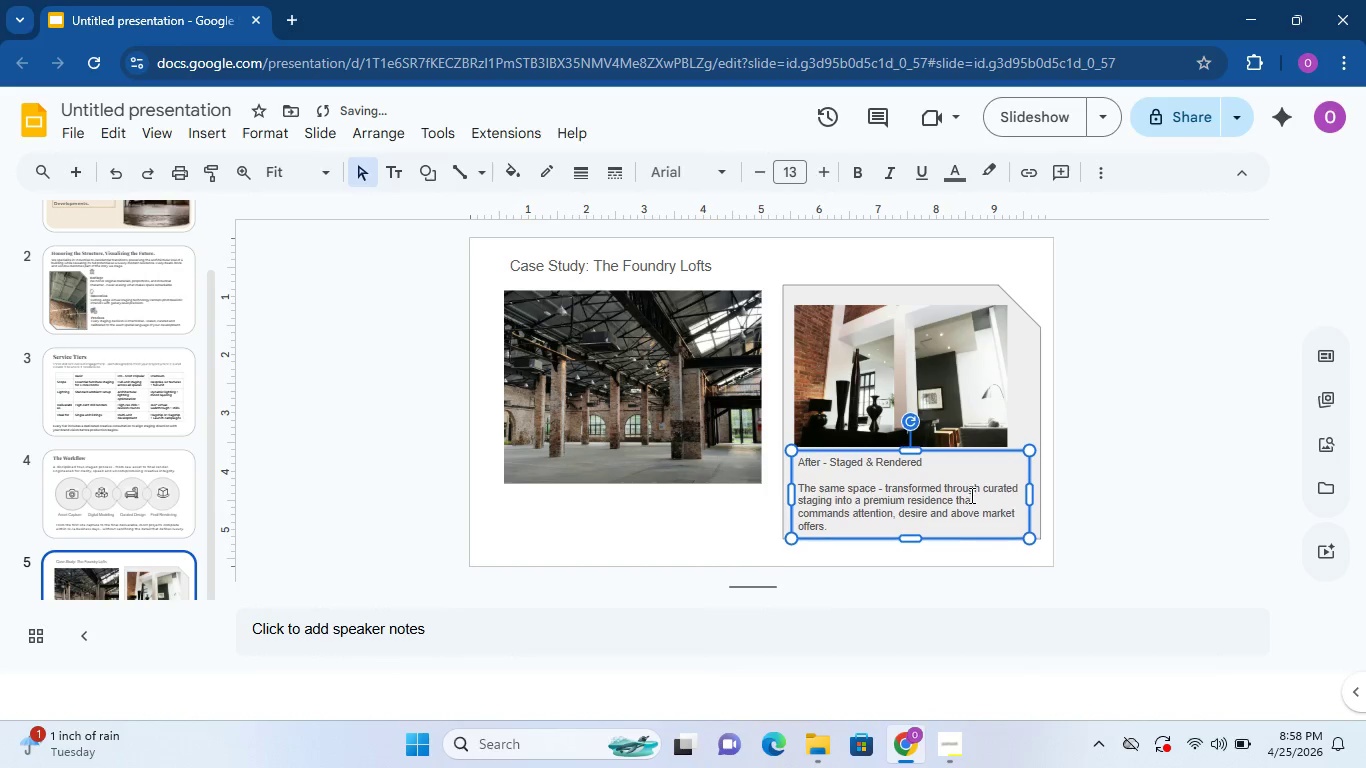 
key(ArrowUp)
 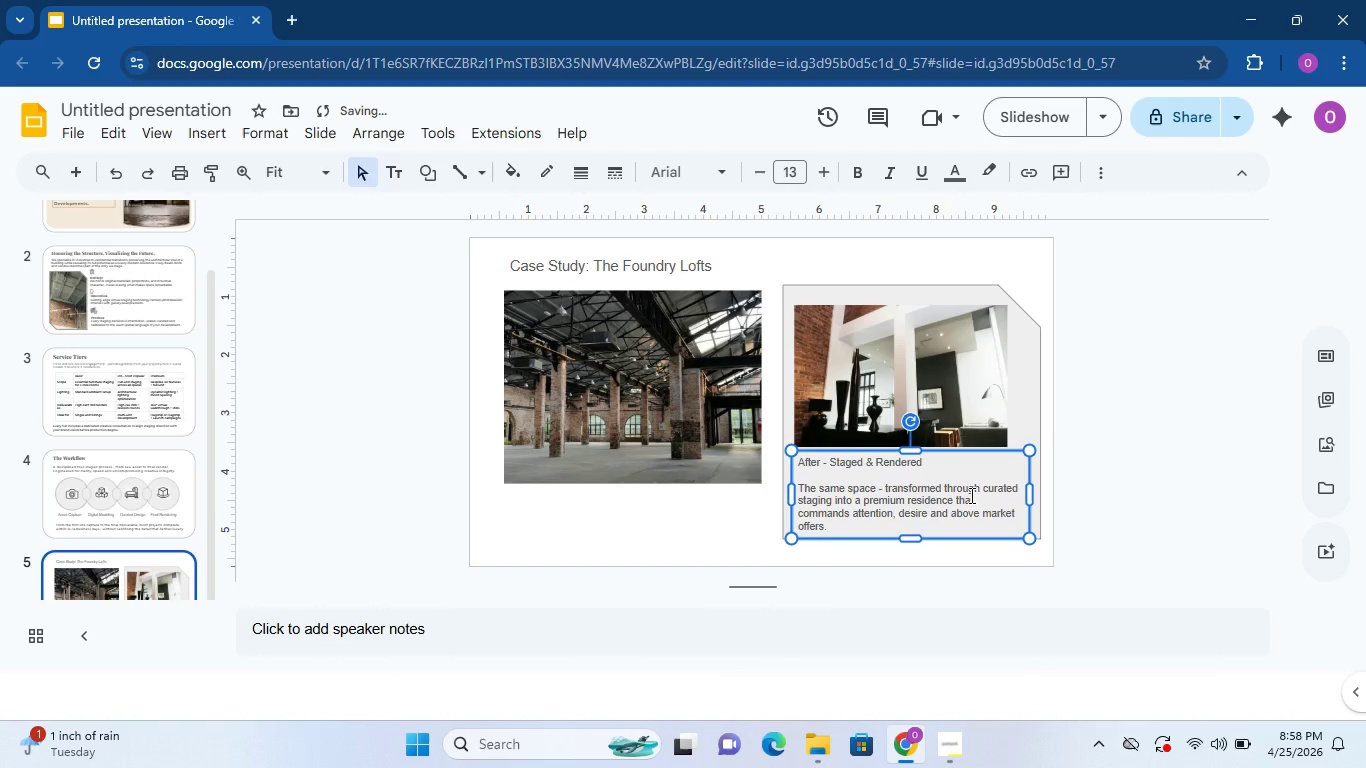 
key(ArrowLeft)
 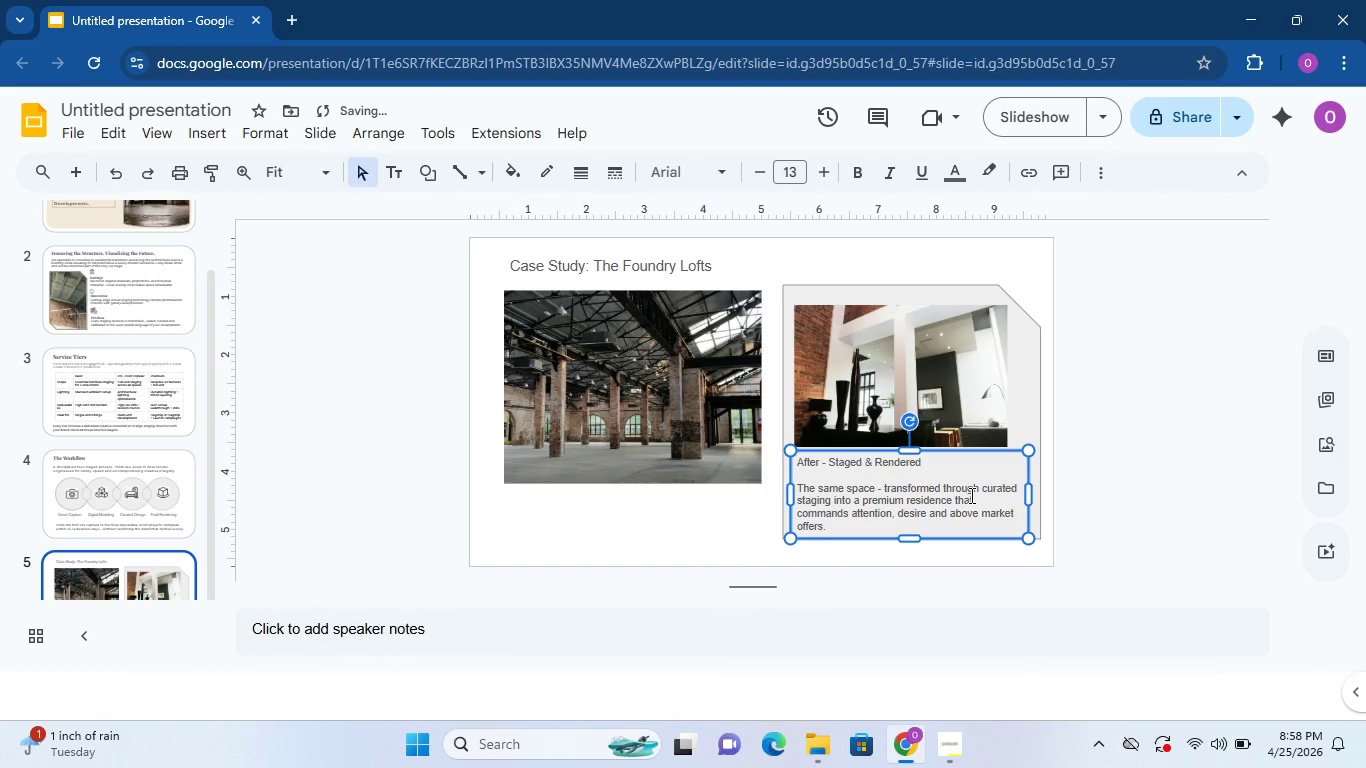 
key(ArrowRight)
 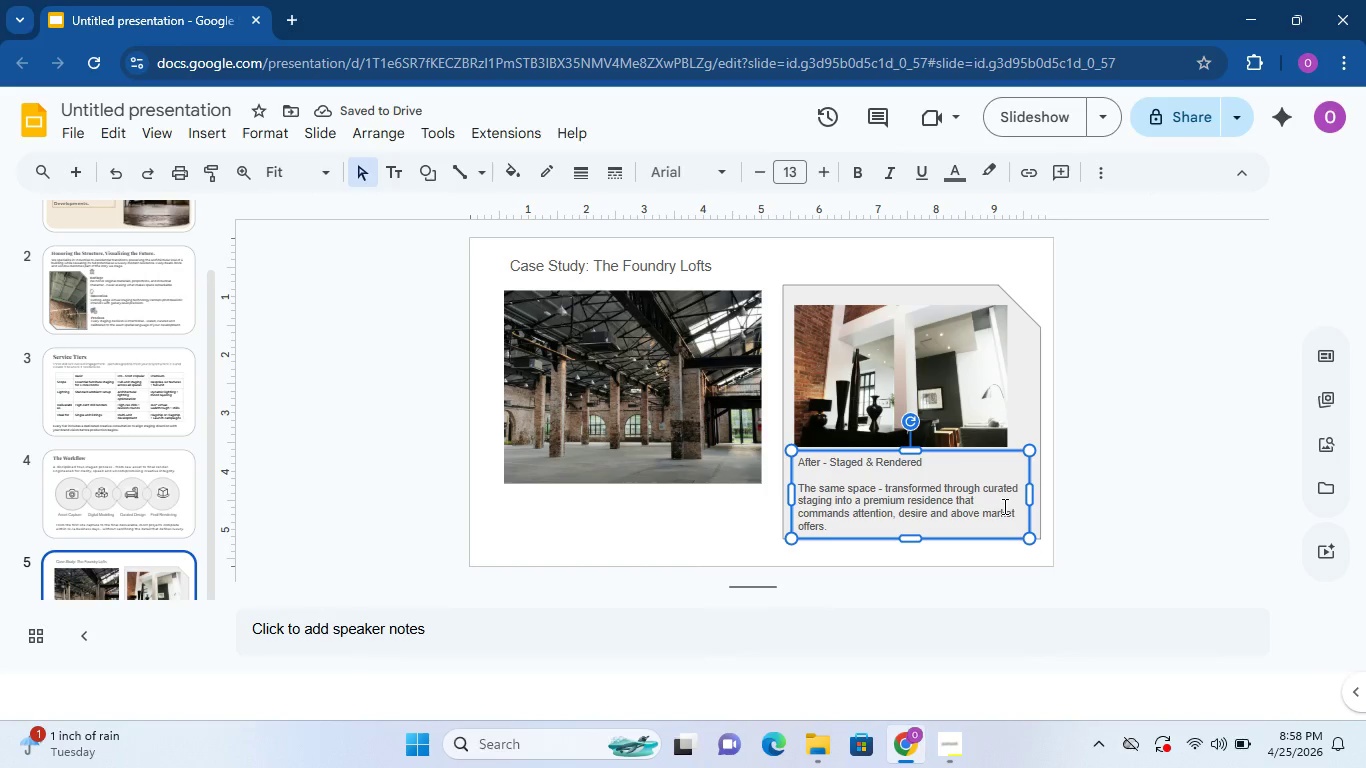 
left_click([1114, 493])
 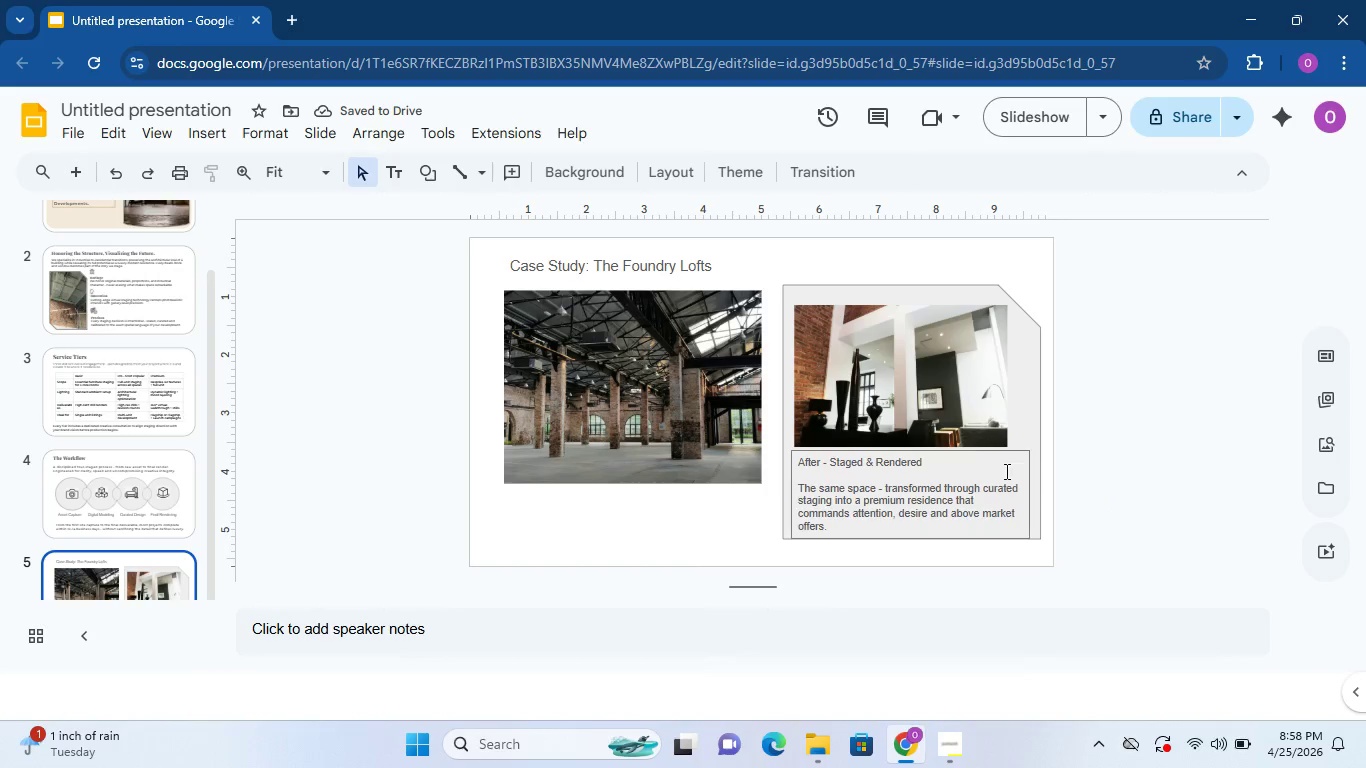 
left_click([986, 469])
 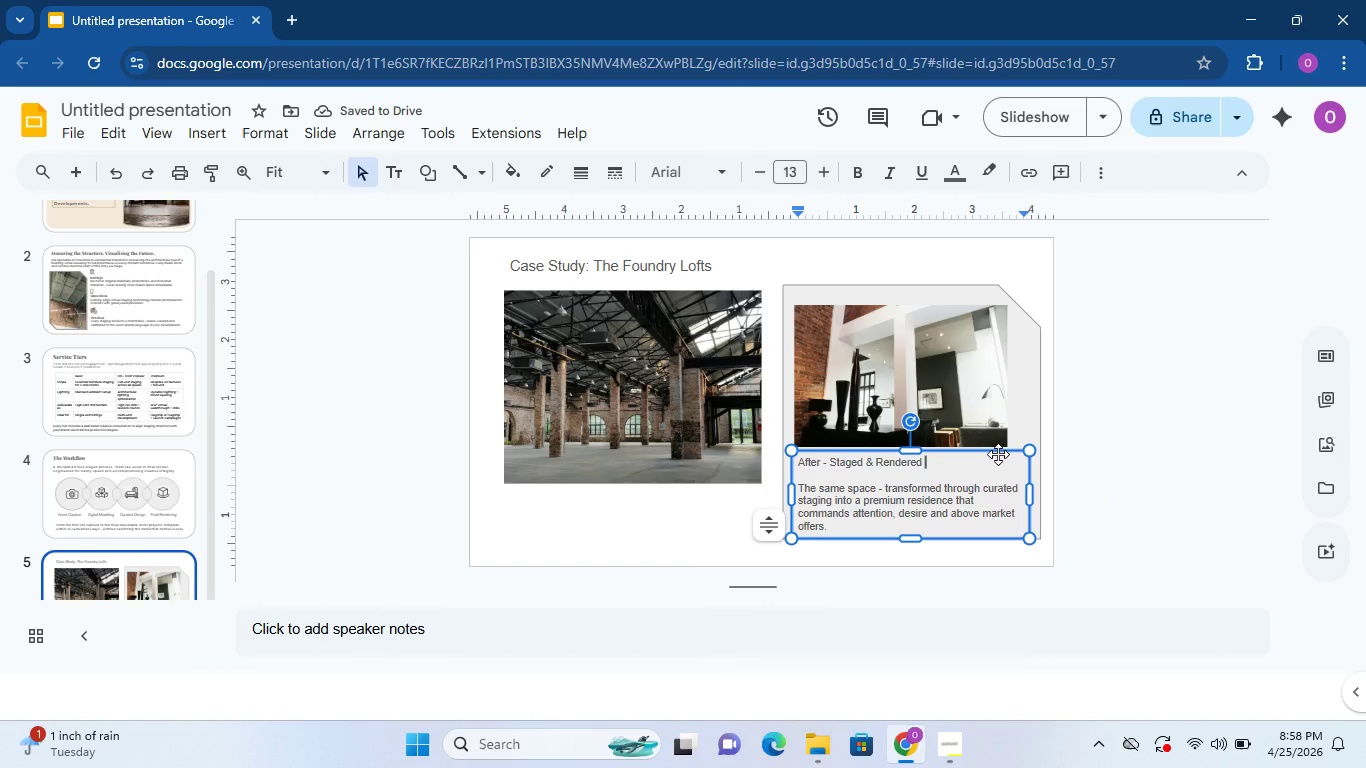 
double_click([998, 454])
 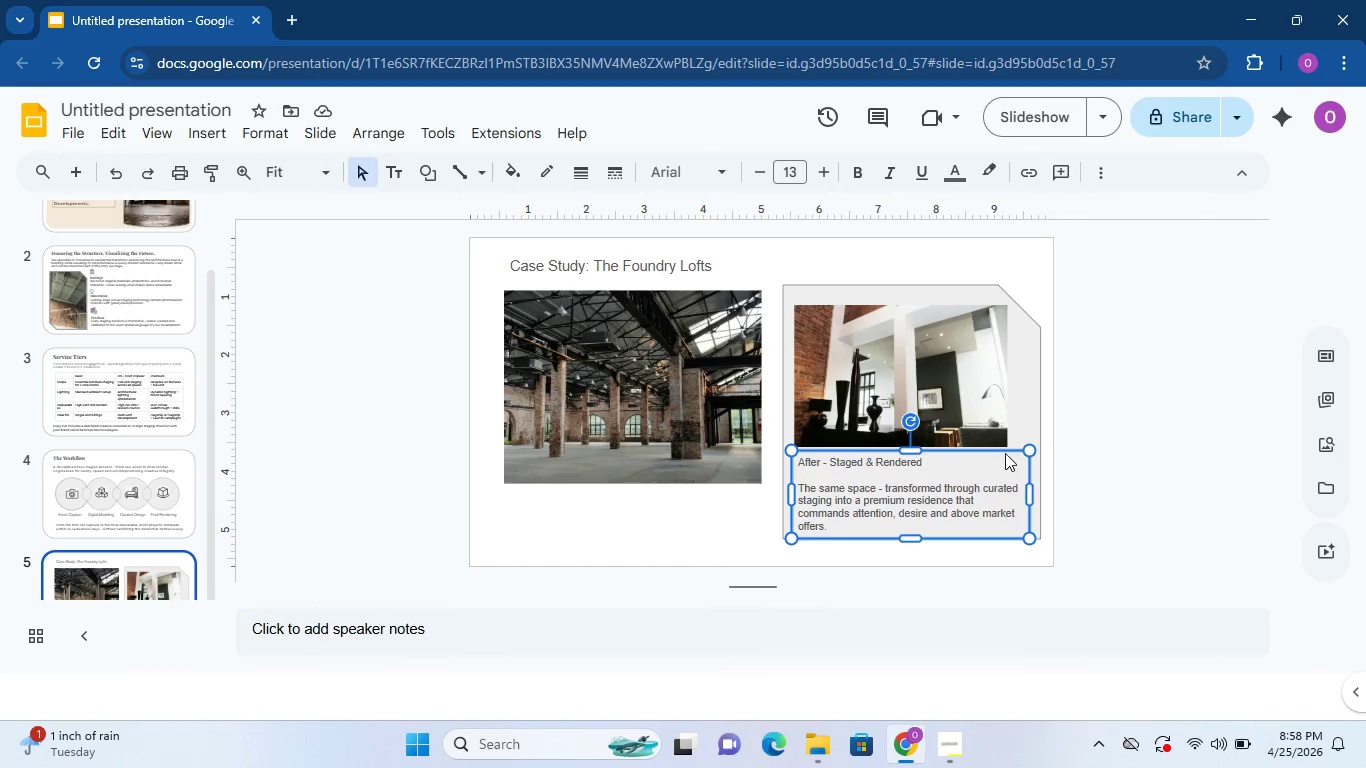 
key(ArrowLeft)
 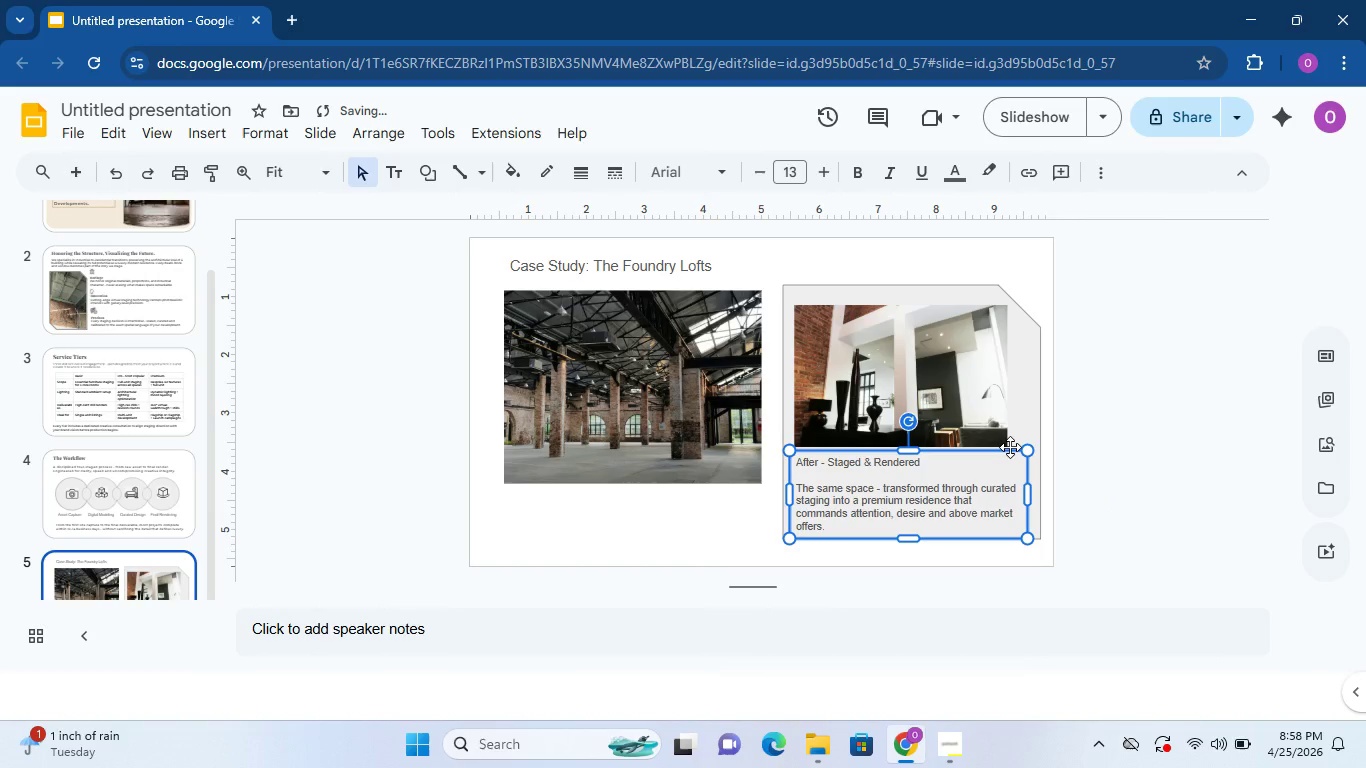 
key(ArrowLeft)
 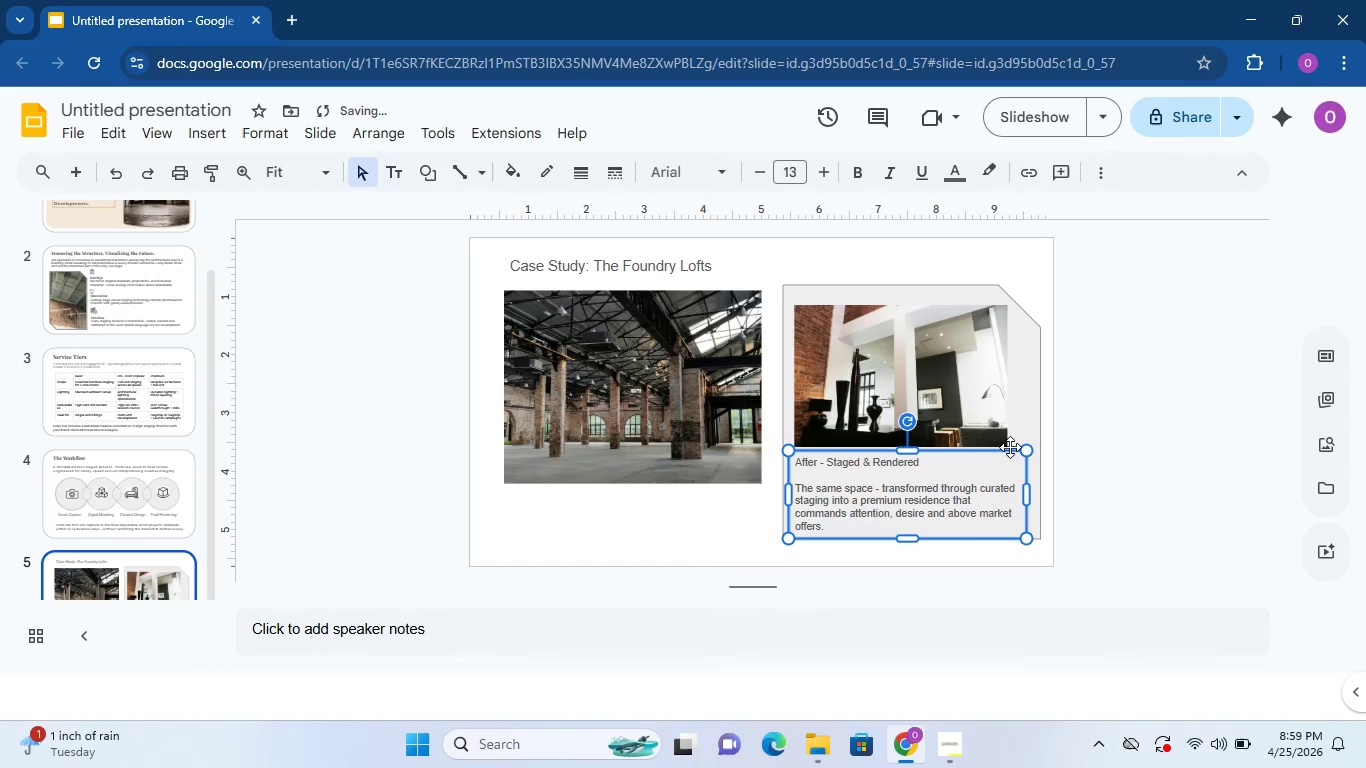 
key(ArrowLeft)
 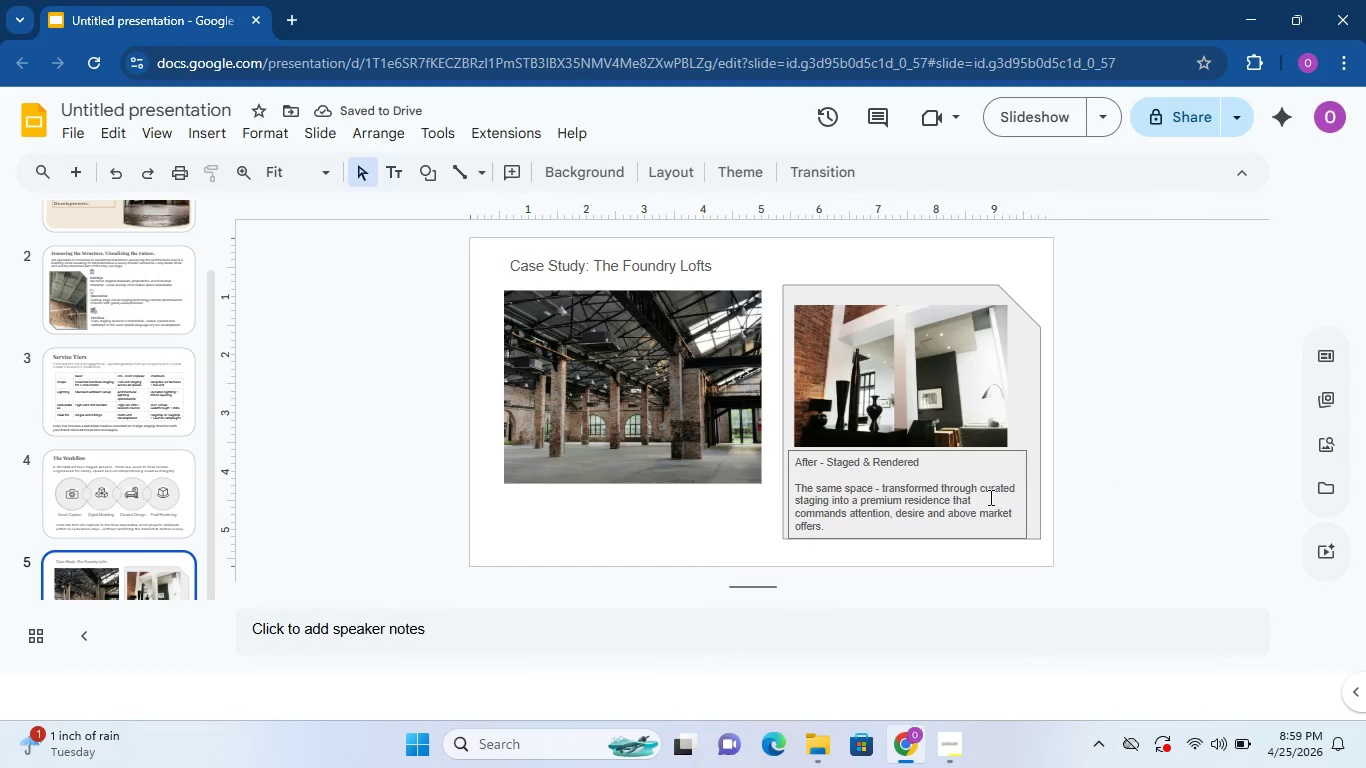 
left_click_drag(start_coordinate=[940, 461], to_coordinate=[789, 460])
 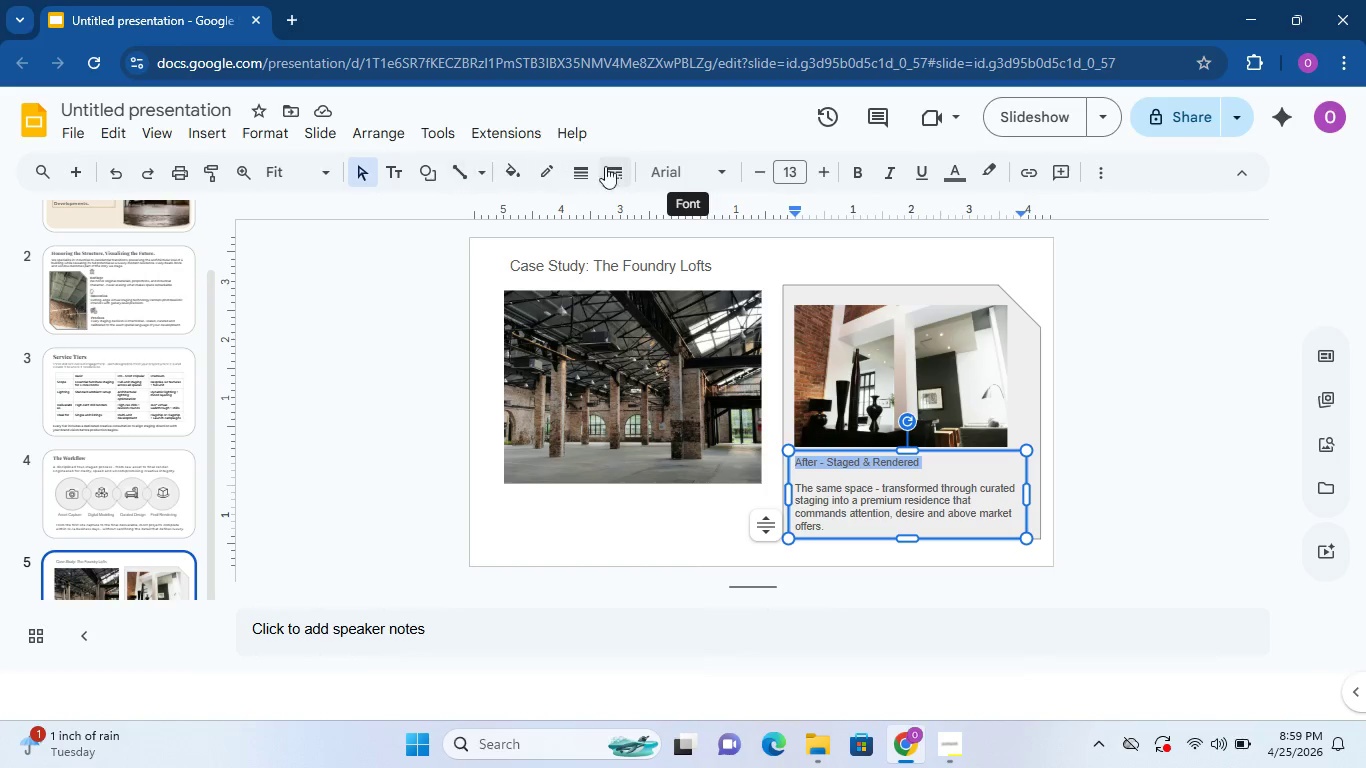 
left_click([653, 168])
 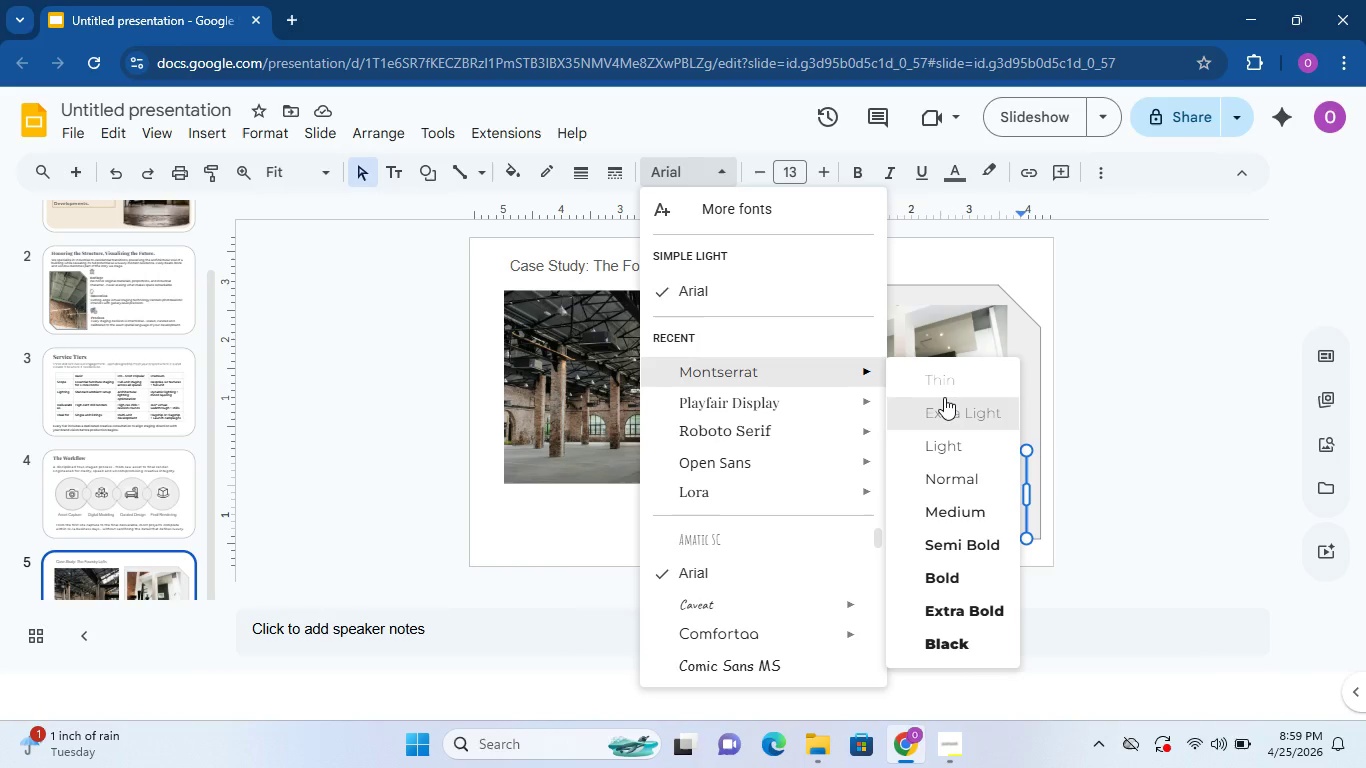 
wait(12.97)
 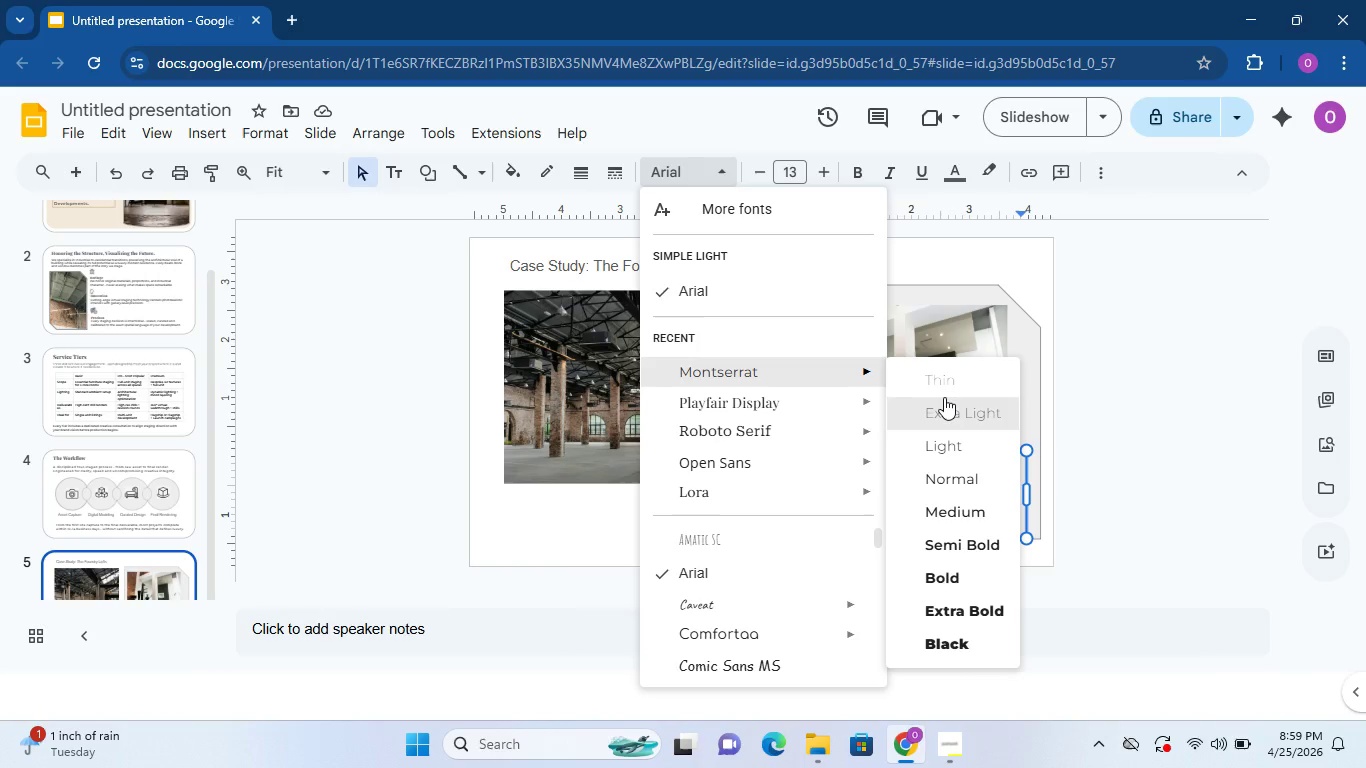 
left_click([954, 584])
 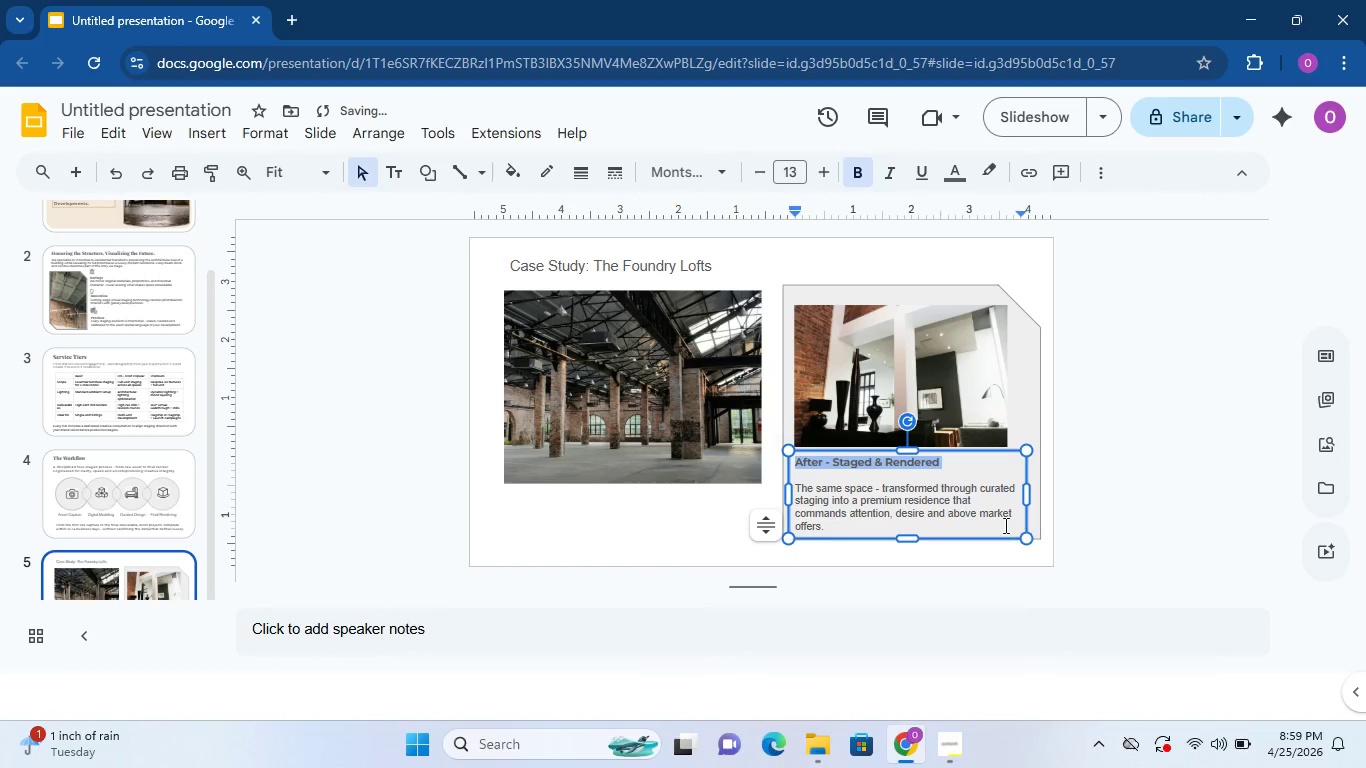 
left_click([1144, 507])
 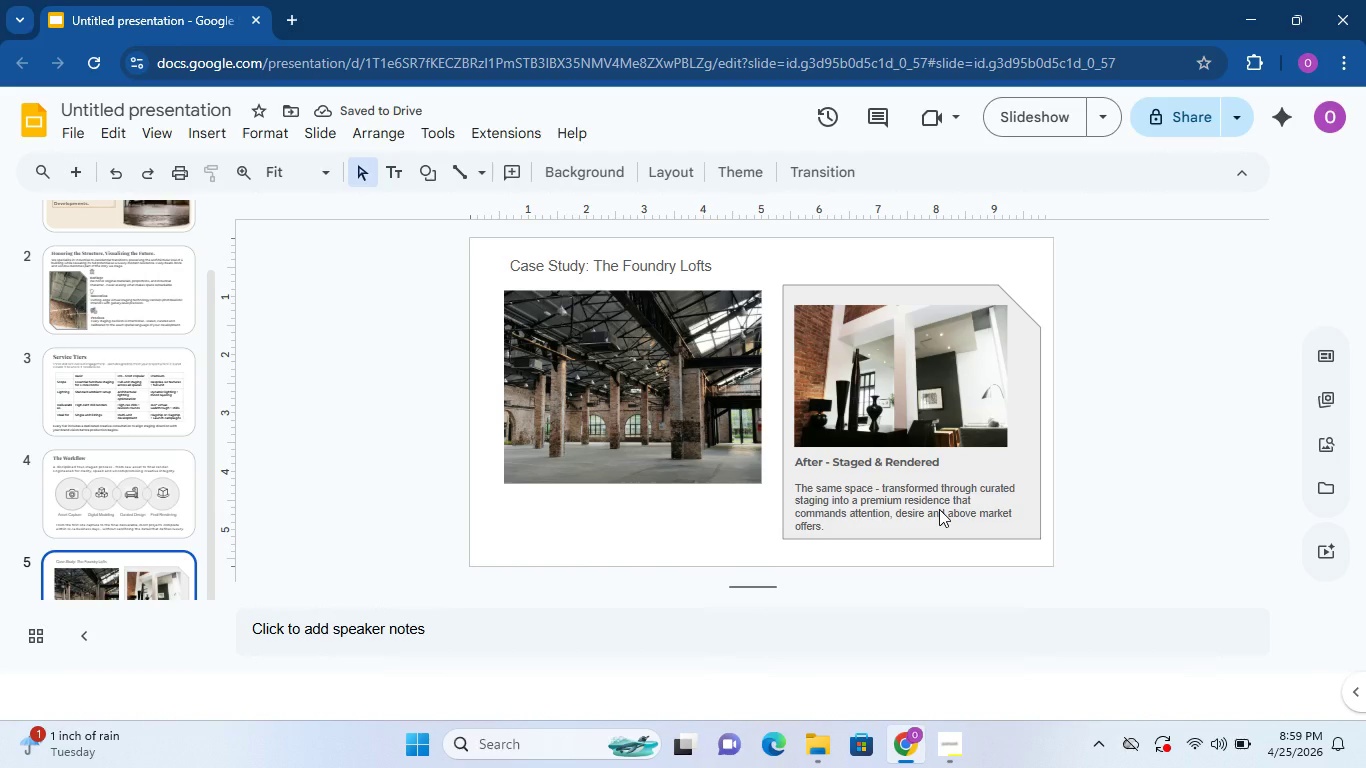 
double_click([939, 507])
 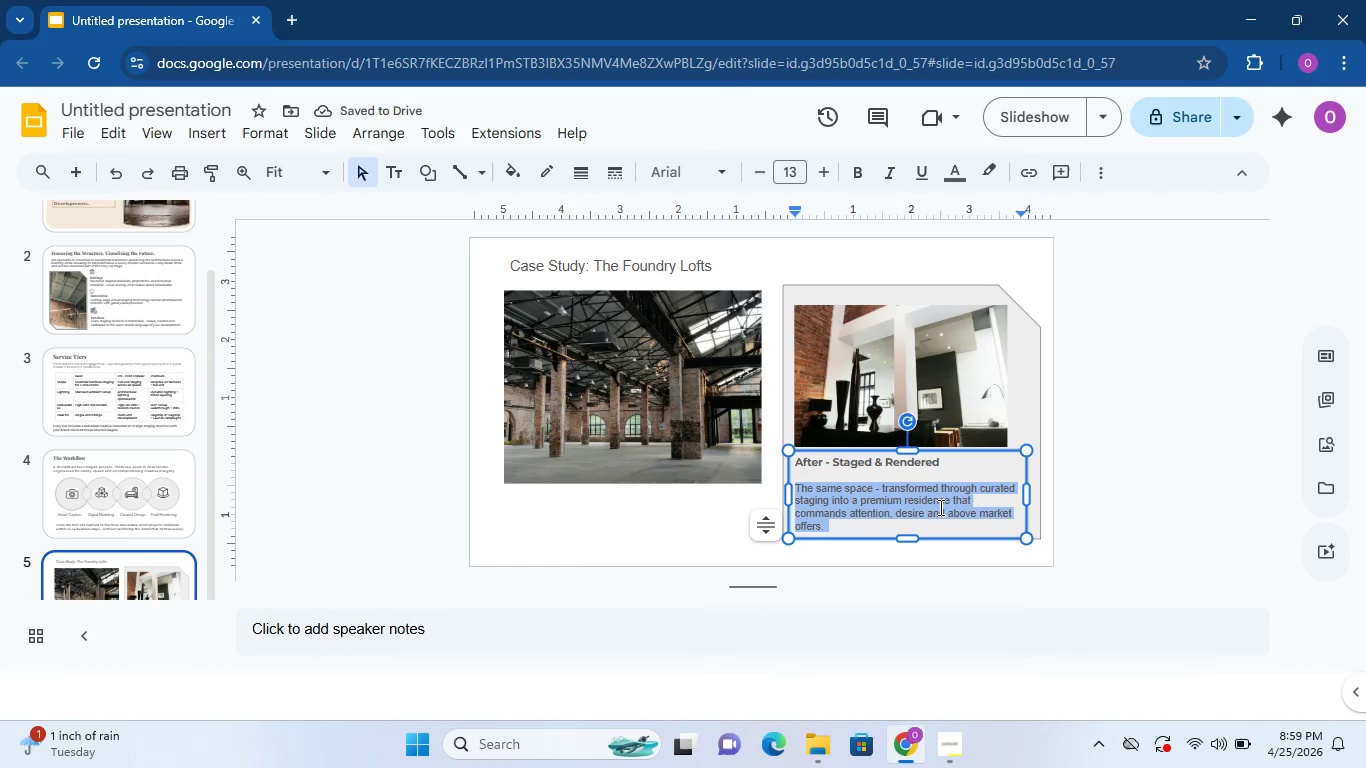 
triple_click([939, 507])
 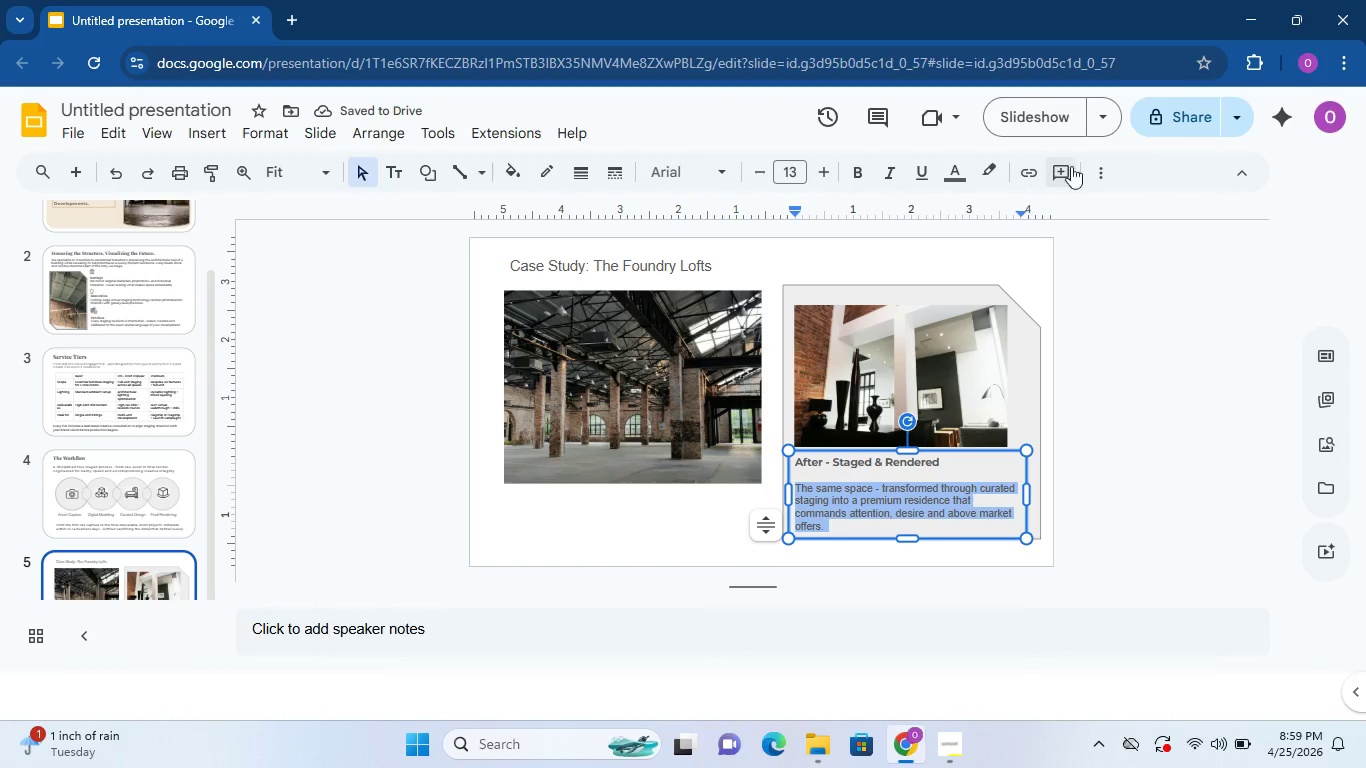 
left_click([1099, 167])
 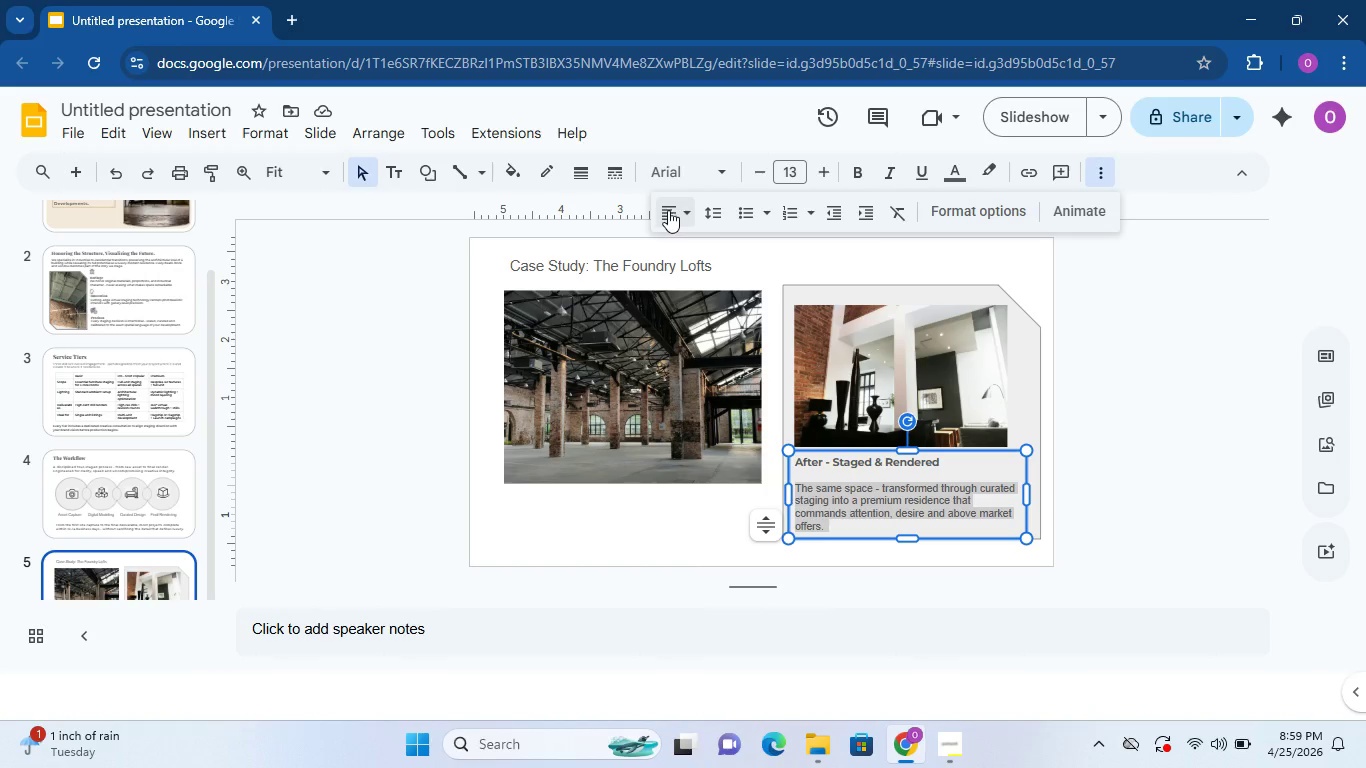 
left_click([678, 209])
 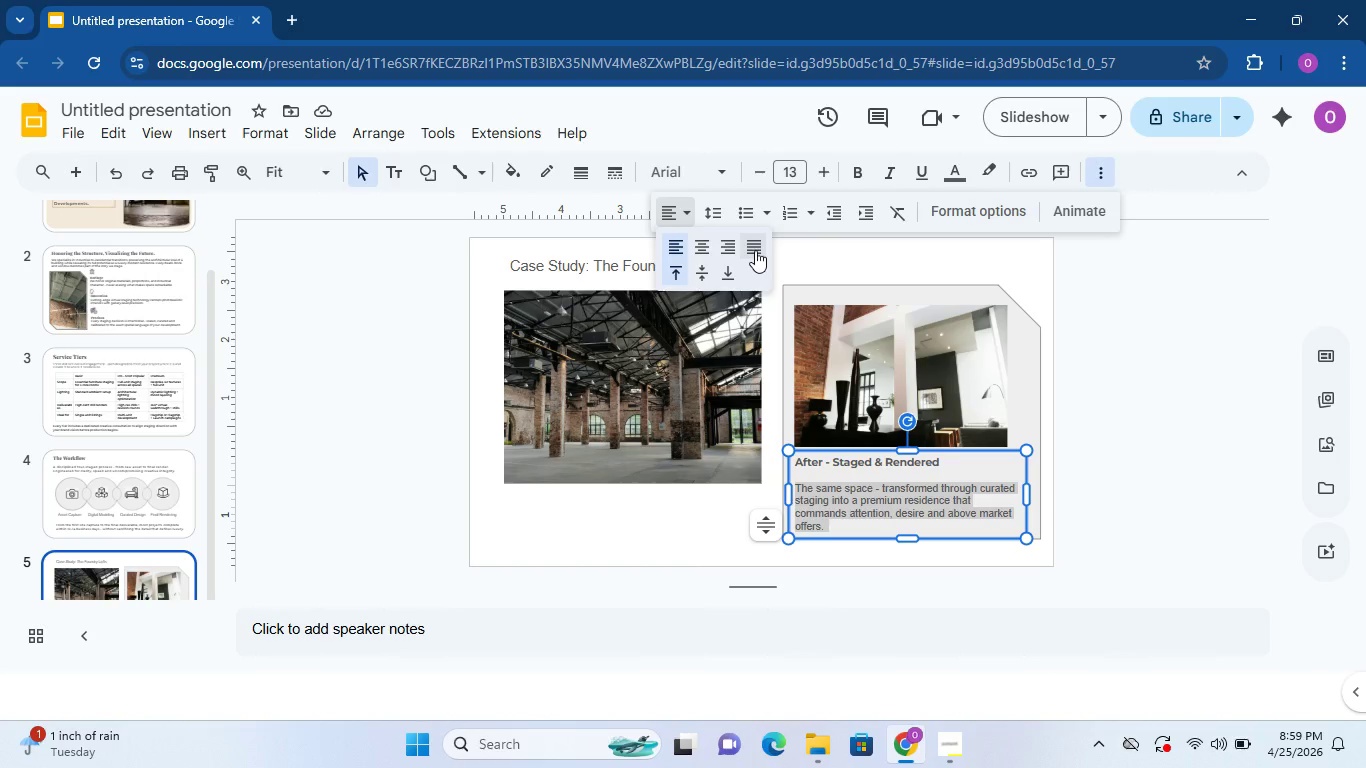 
left_click([755, 250])
 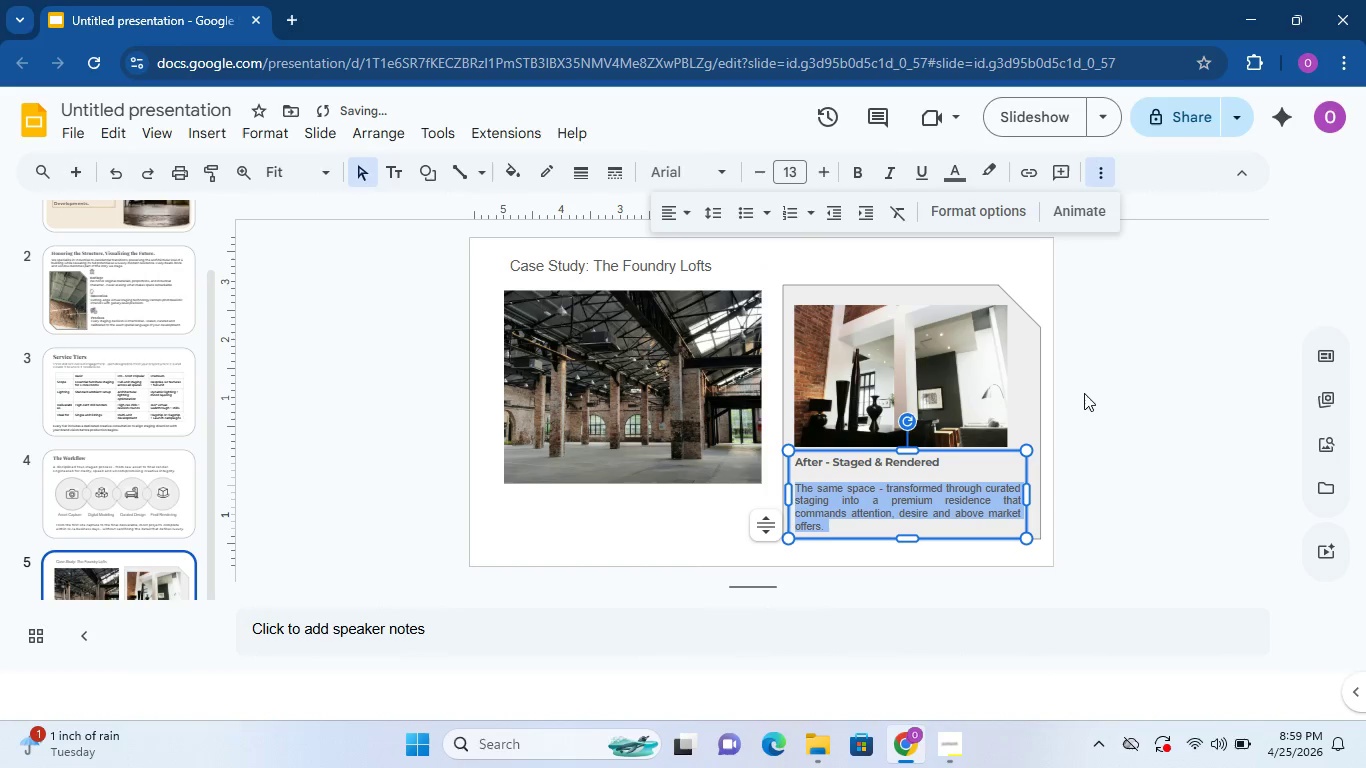 
left_click([1085, 394])
 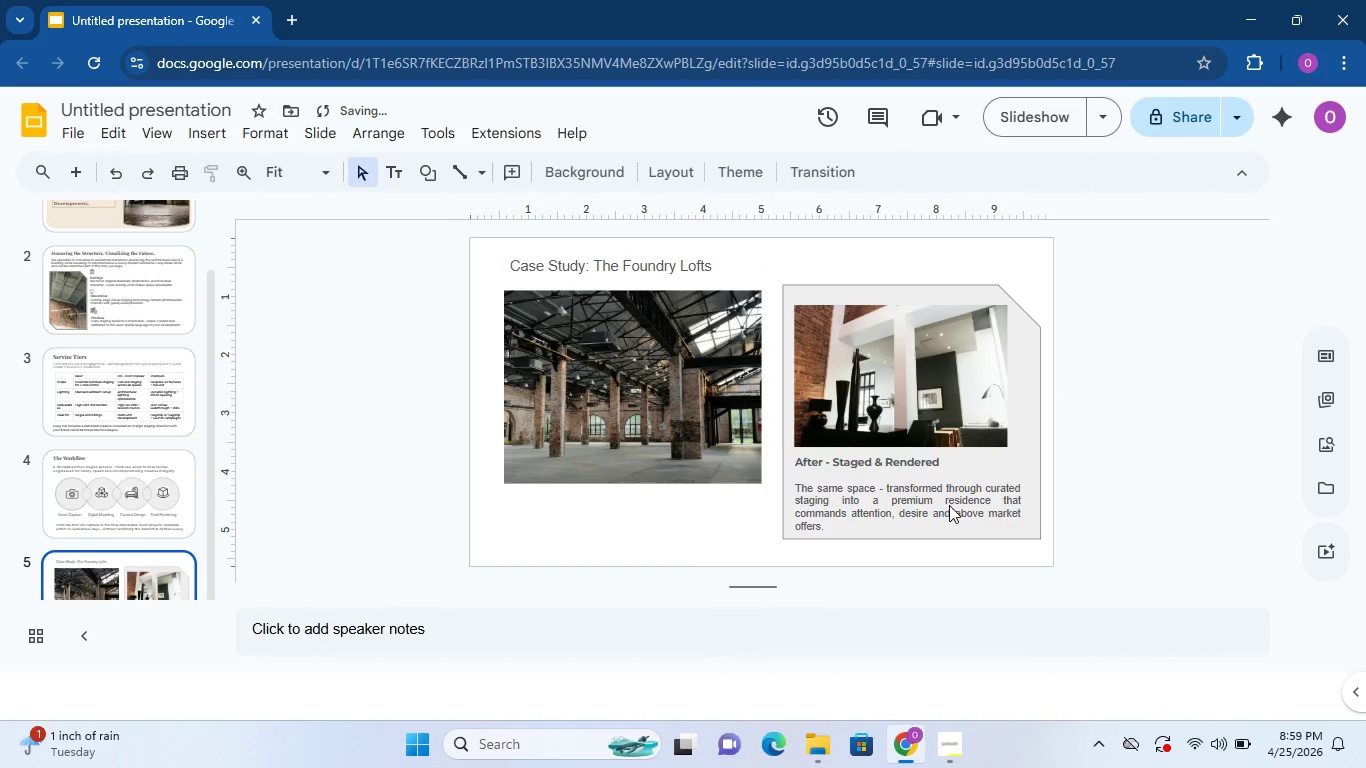 
double_click([949, 505])
 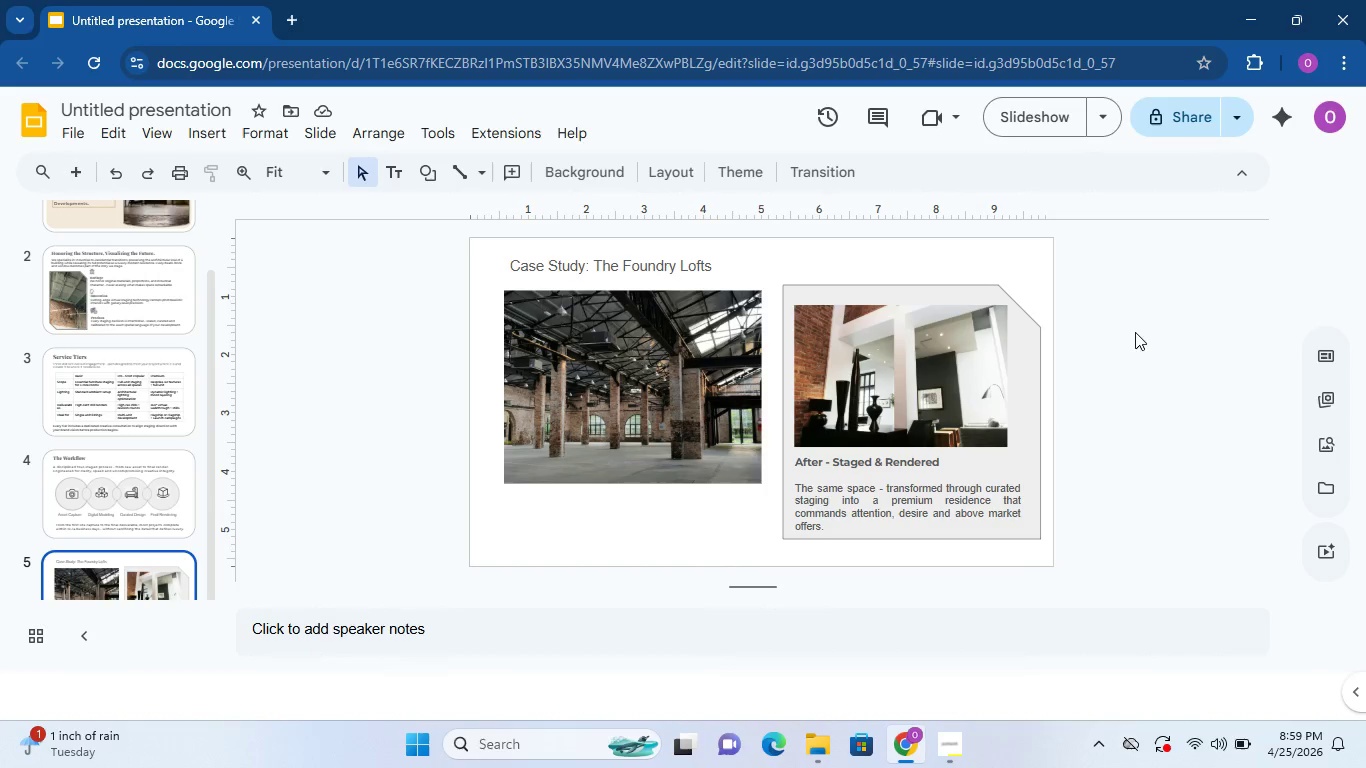 
wait(8.25)
 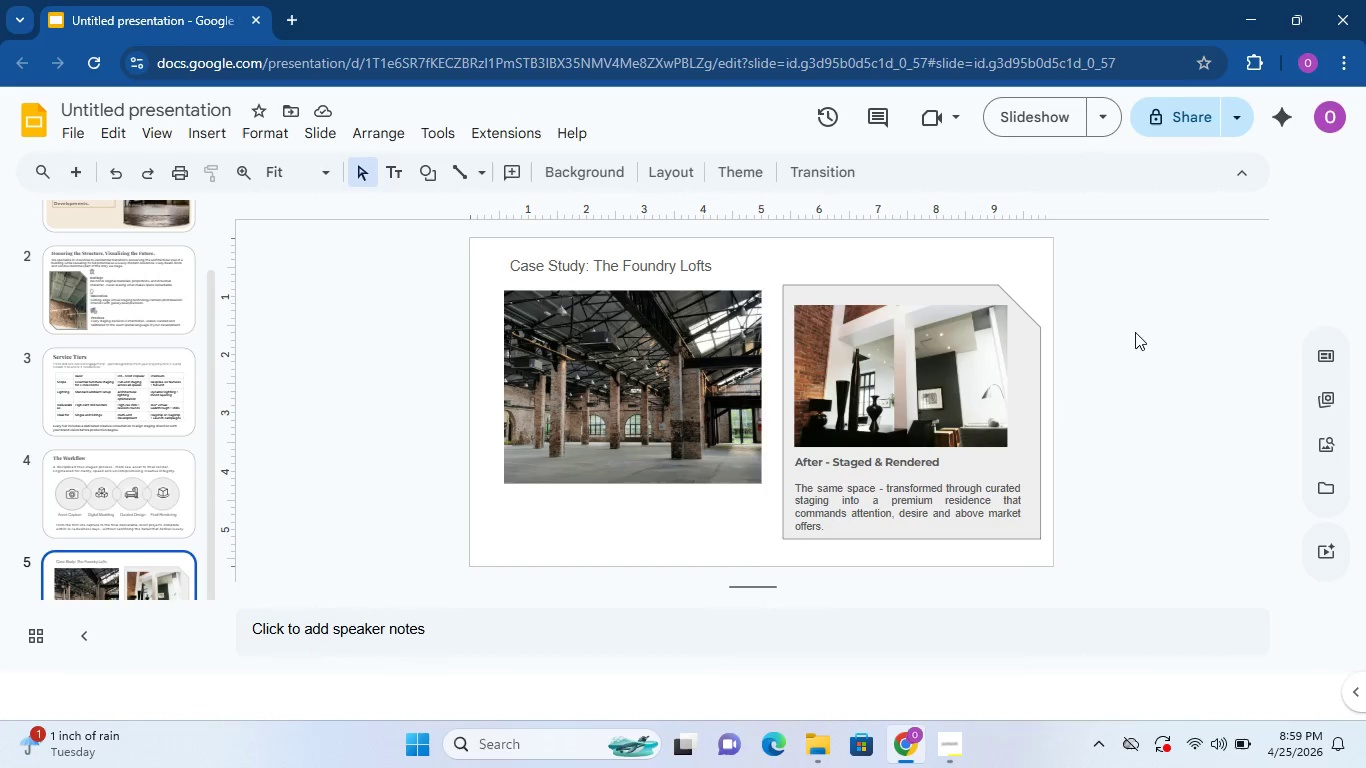 
left_click([399, 174])
 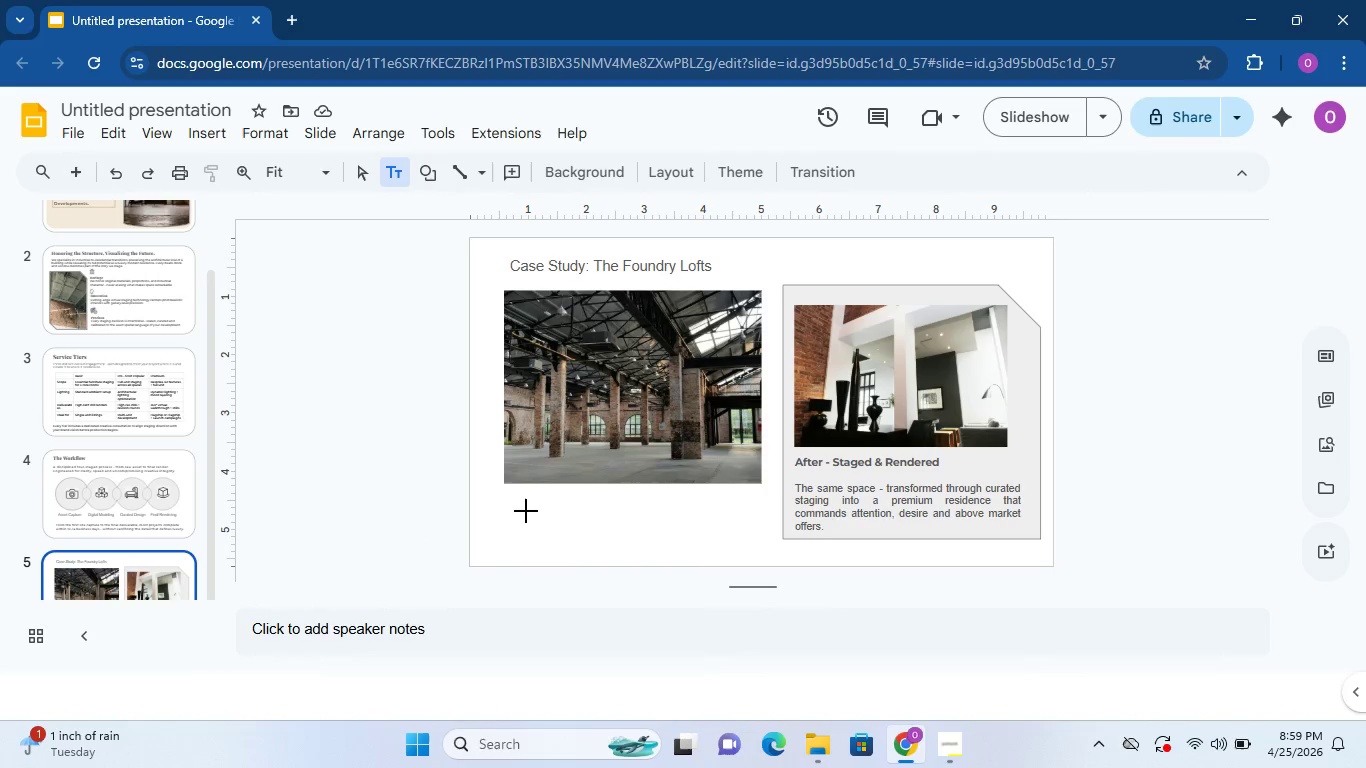 
left_click([508, 500])
 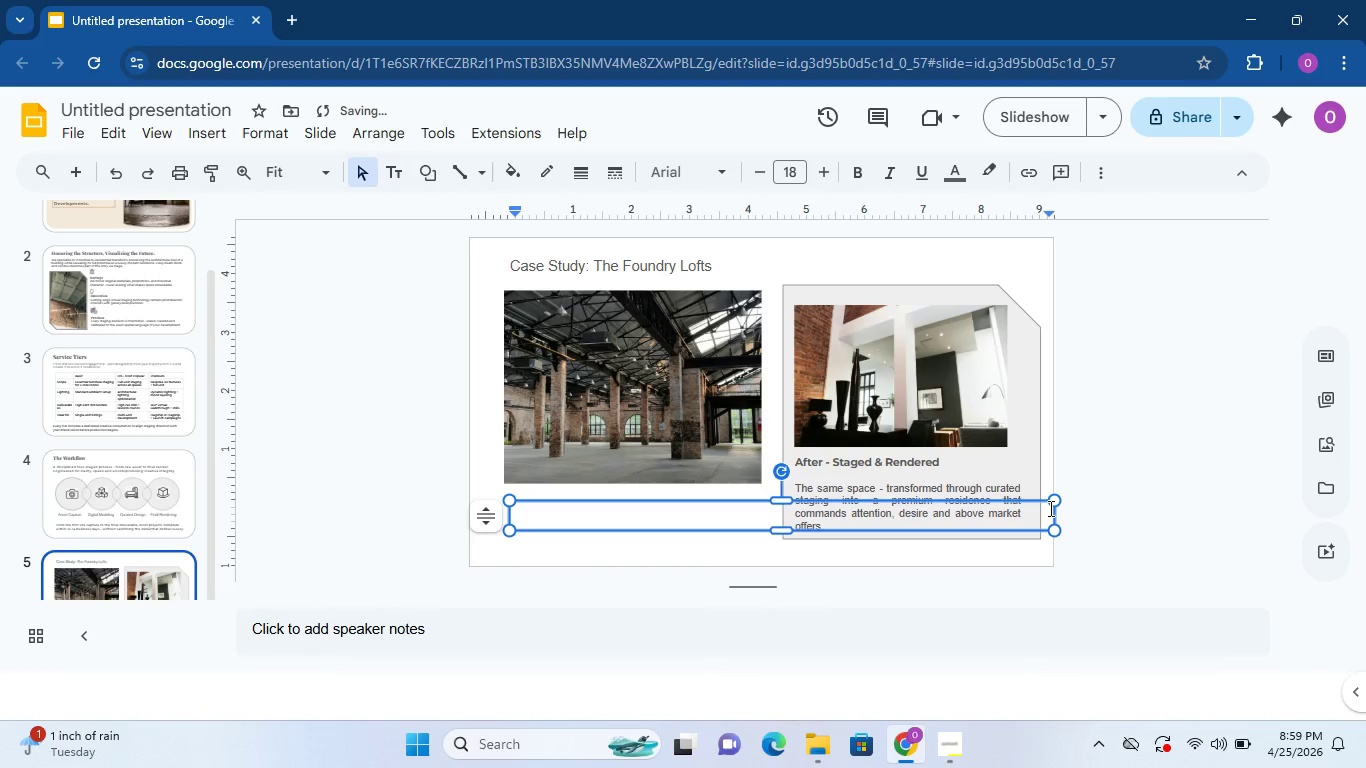 
left_click_drag(start_coordinate=[1054, 511], to_coordinate=[764, 507])
 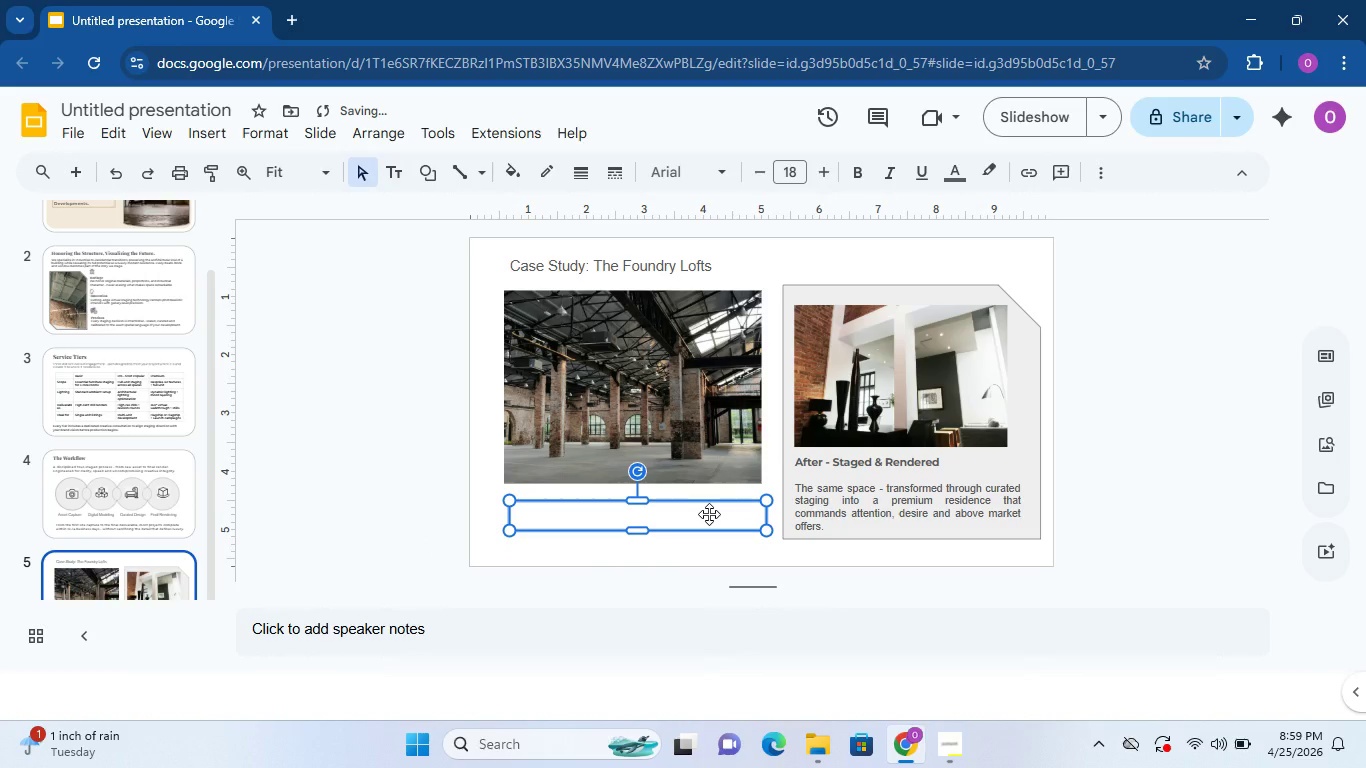 
left_click_drag(start_coordinate=[709, 514], to_coordinate=[699, 509])
 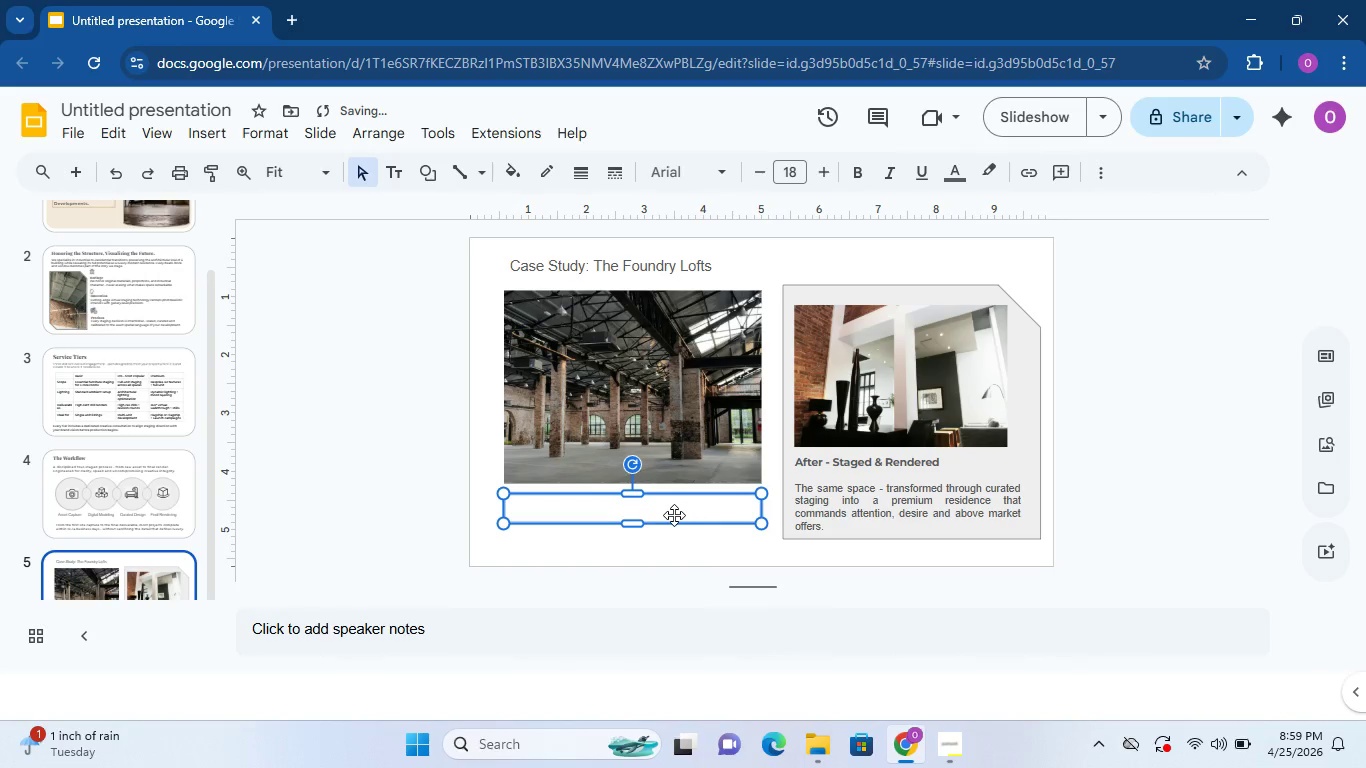 
left_click([621, 516])
 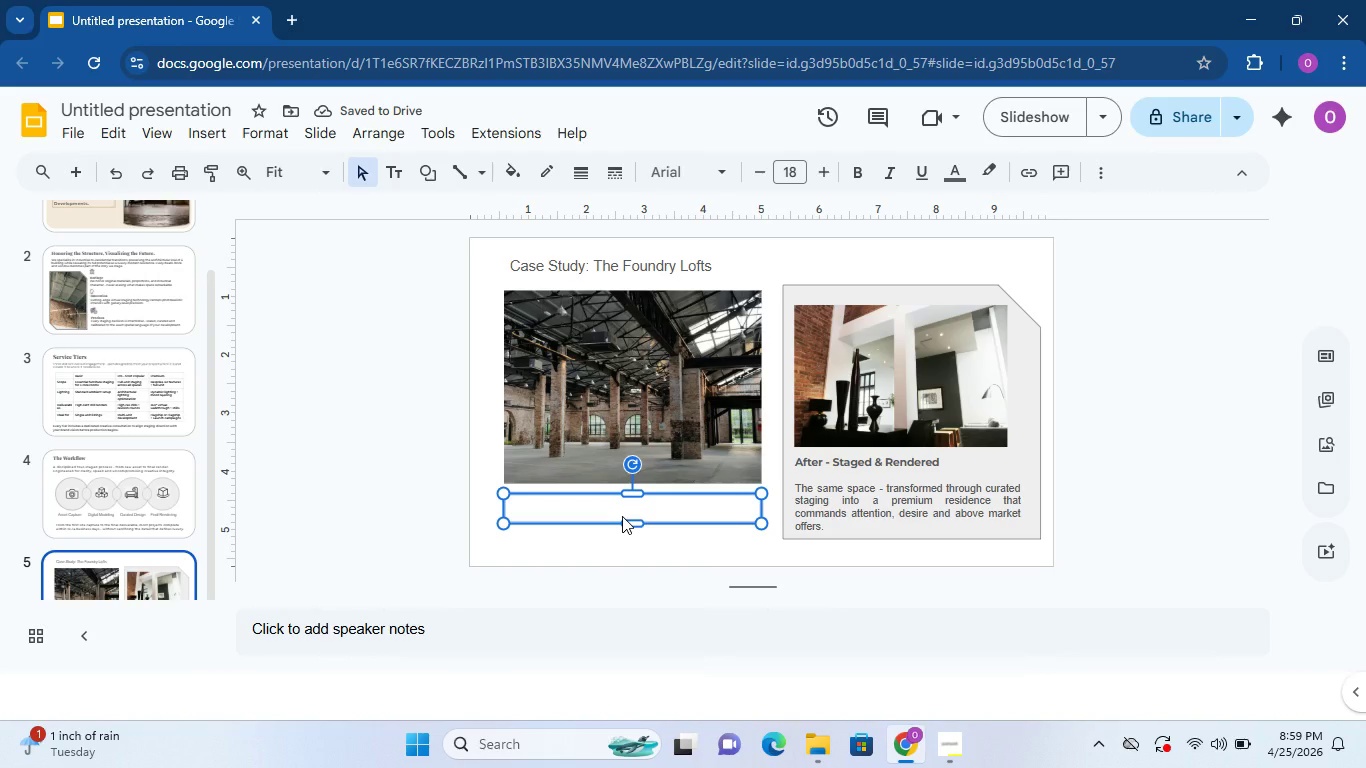 
type(Believe)
key(Backspace)
key(Backspace)
key(Backspace)
key(Backspace)
key(Backspace)
type(fore - Raw State)
 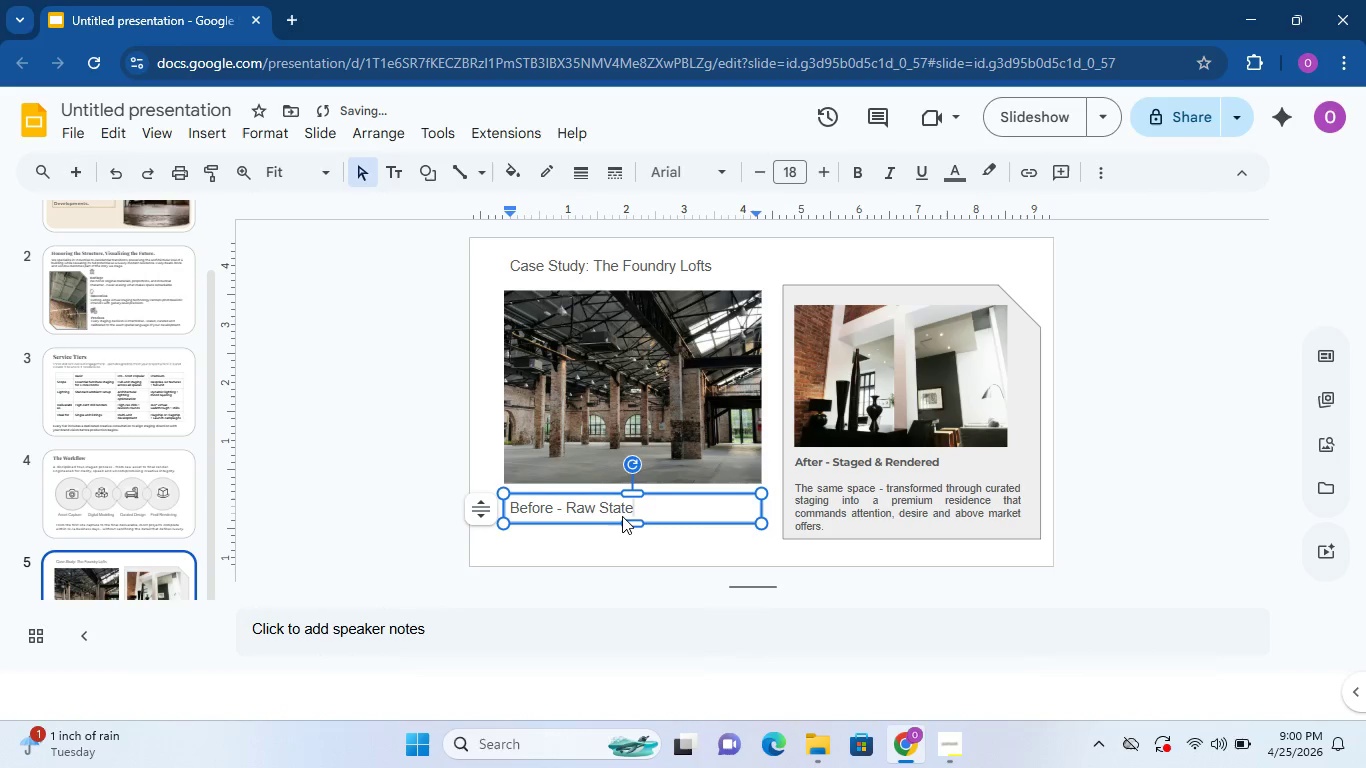 
key(Enter)
 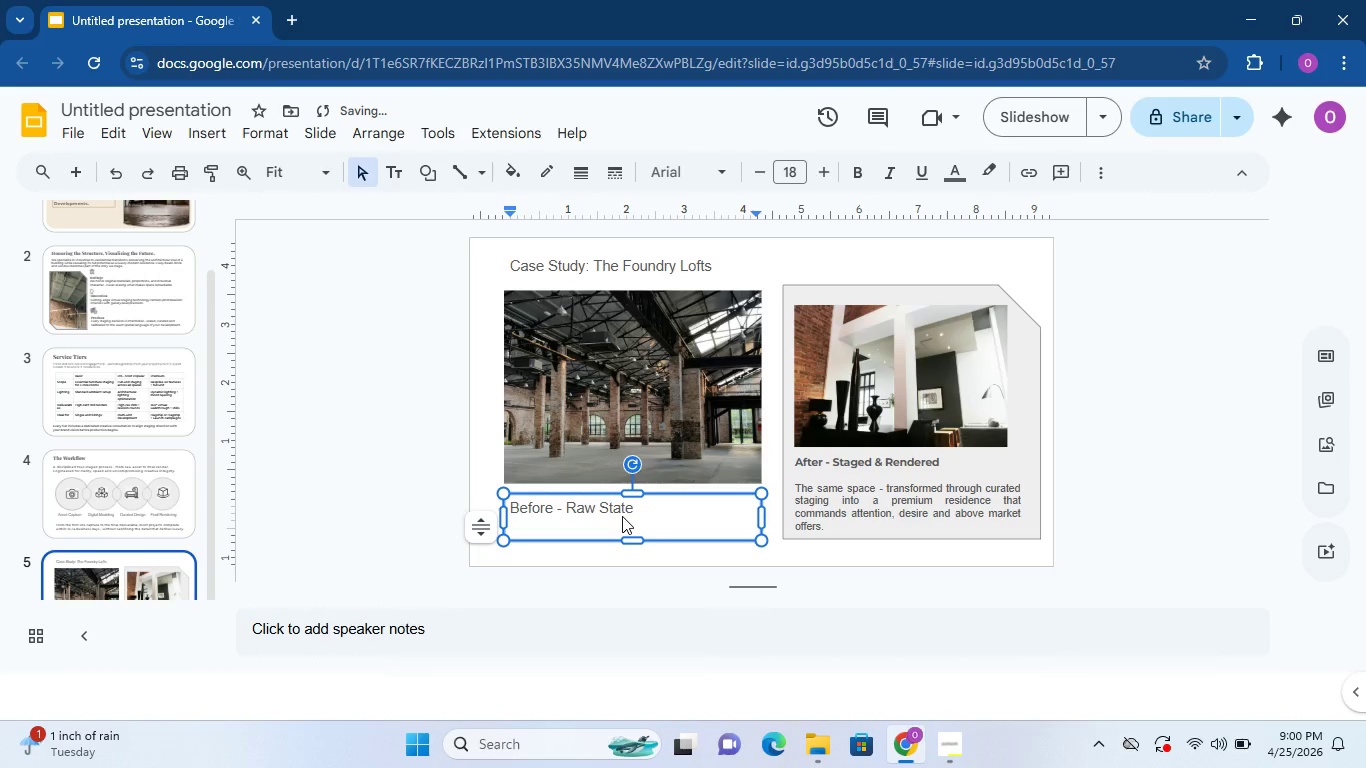 
type(an)
key(Backspace)
key(Backspace)
type(An untreated industrial she)
 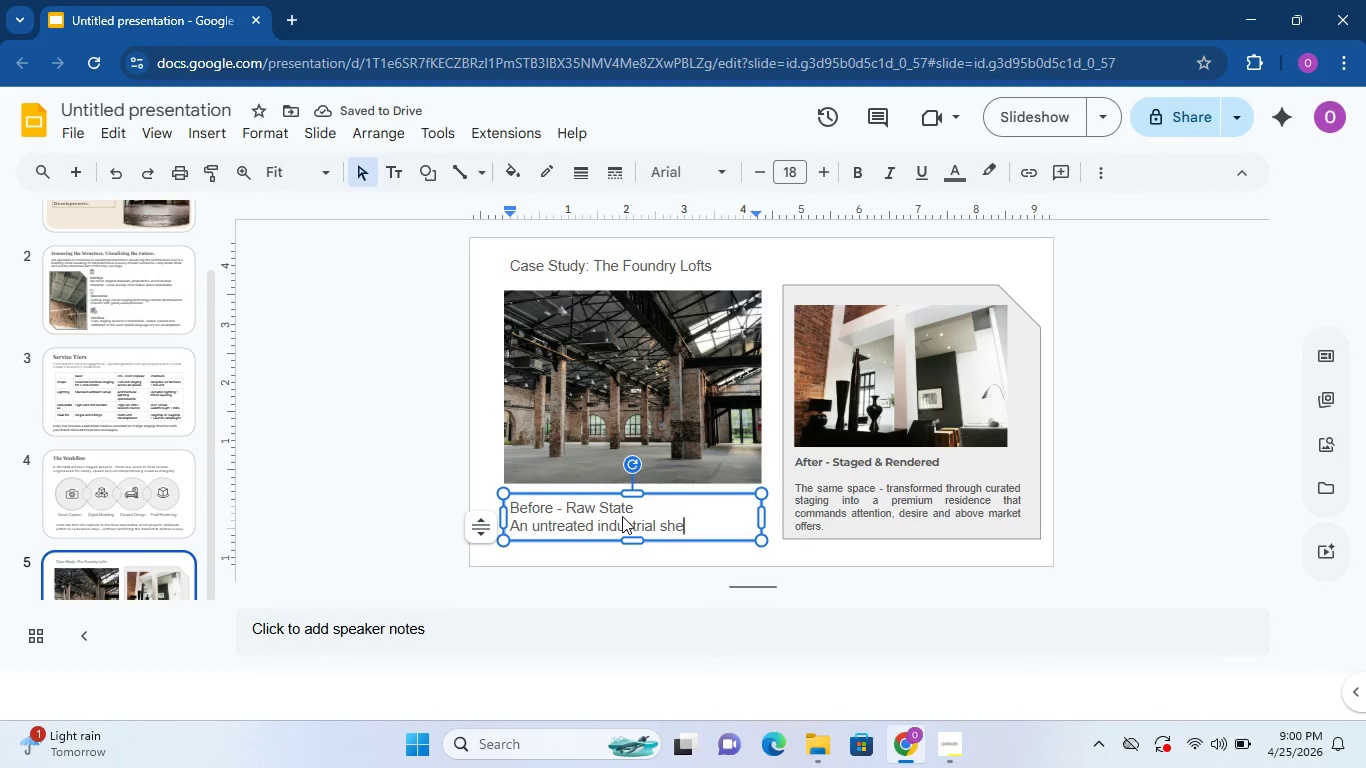 
type(ll)
 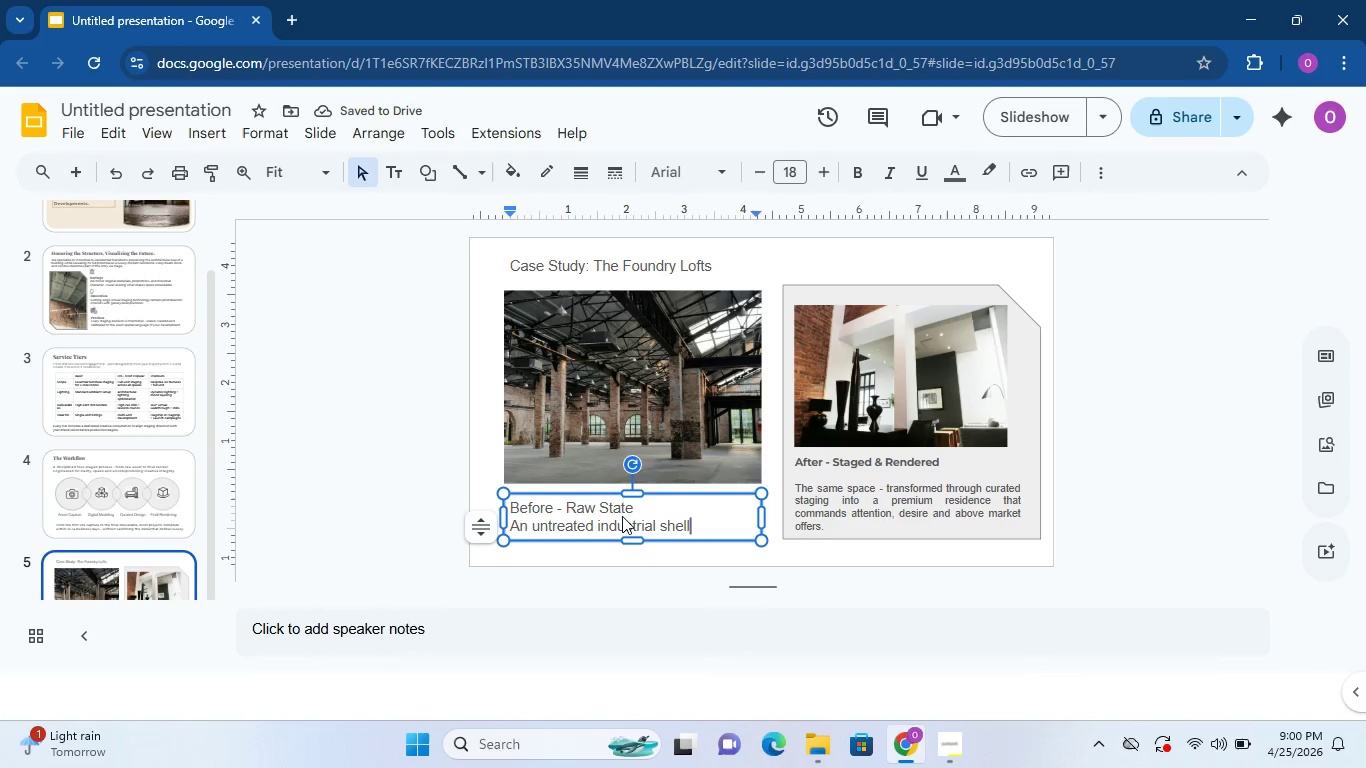 
type(: concrete )
 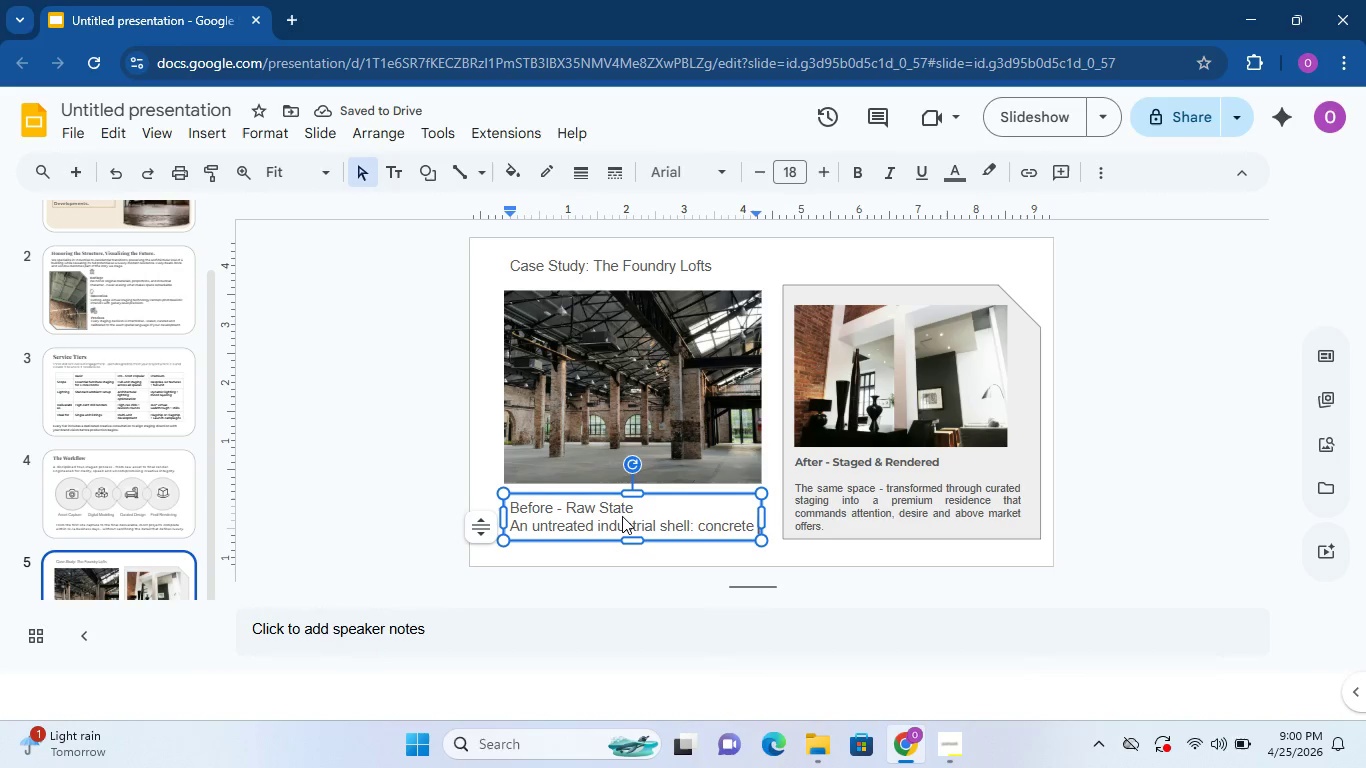 
type(floors, exposed cu)
key(Backspace)
type(ondiul)
key(Backspace)
key(Backspace)
key(Backspace)
type(ult)
 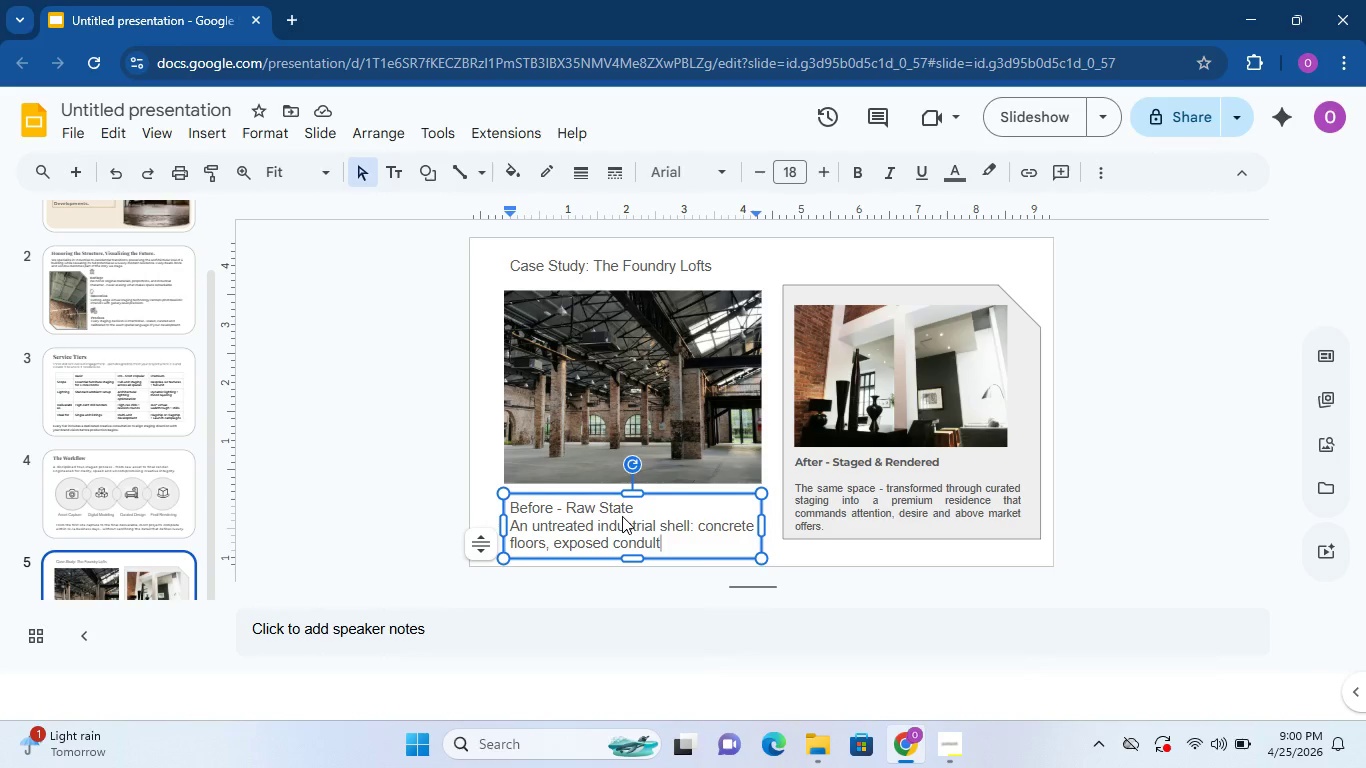 
wait(18.02)
 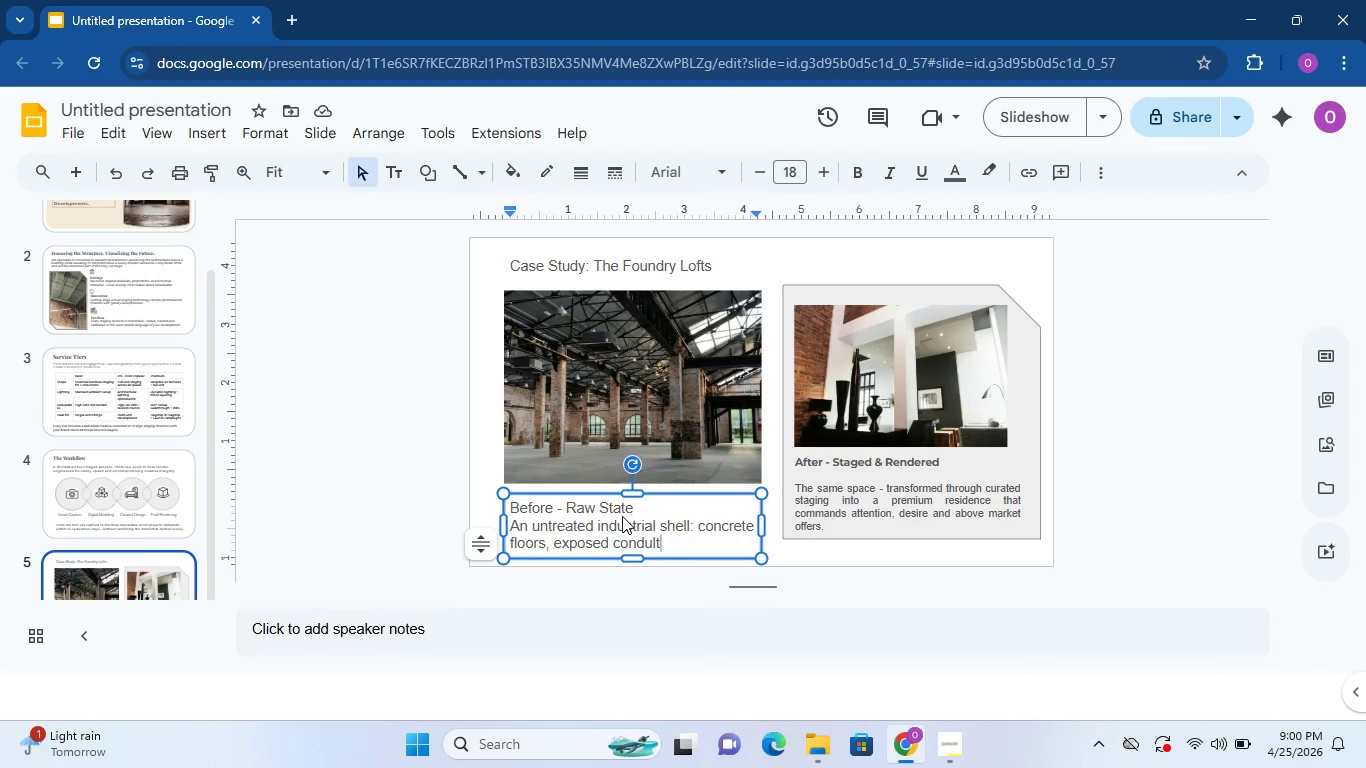 
type(, and )
 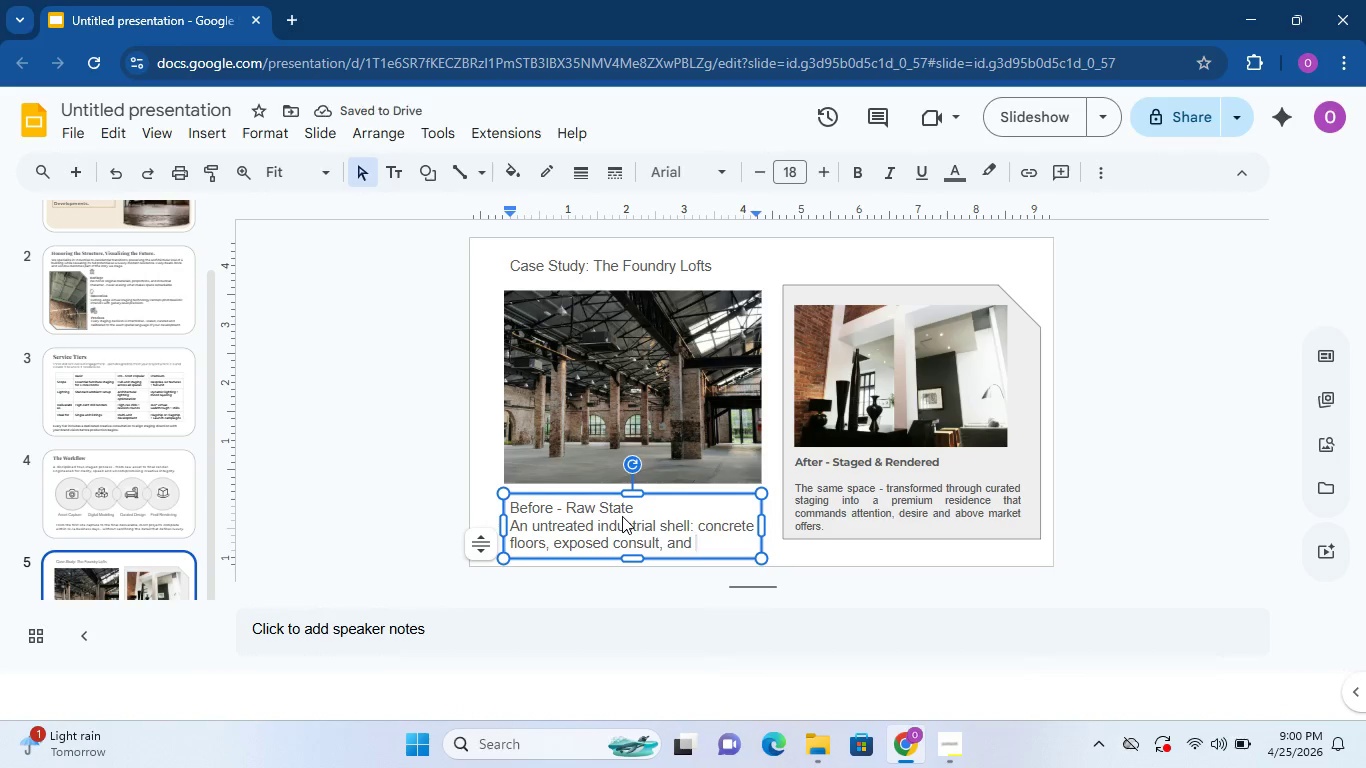 
key(Backspace)
key(Backspace)
key(Backspace)
key(Backspace)
key(Backspace)
key(Backspace)
key(Backspace)
key(Backspace)
key(Backspace)
key(Backspace)
type(duit, )
 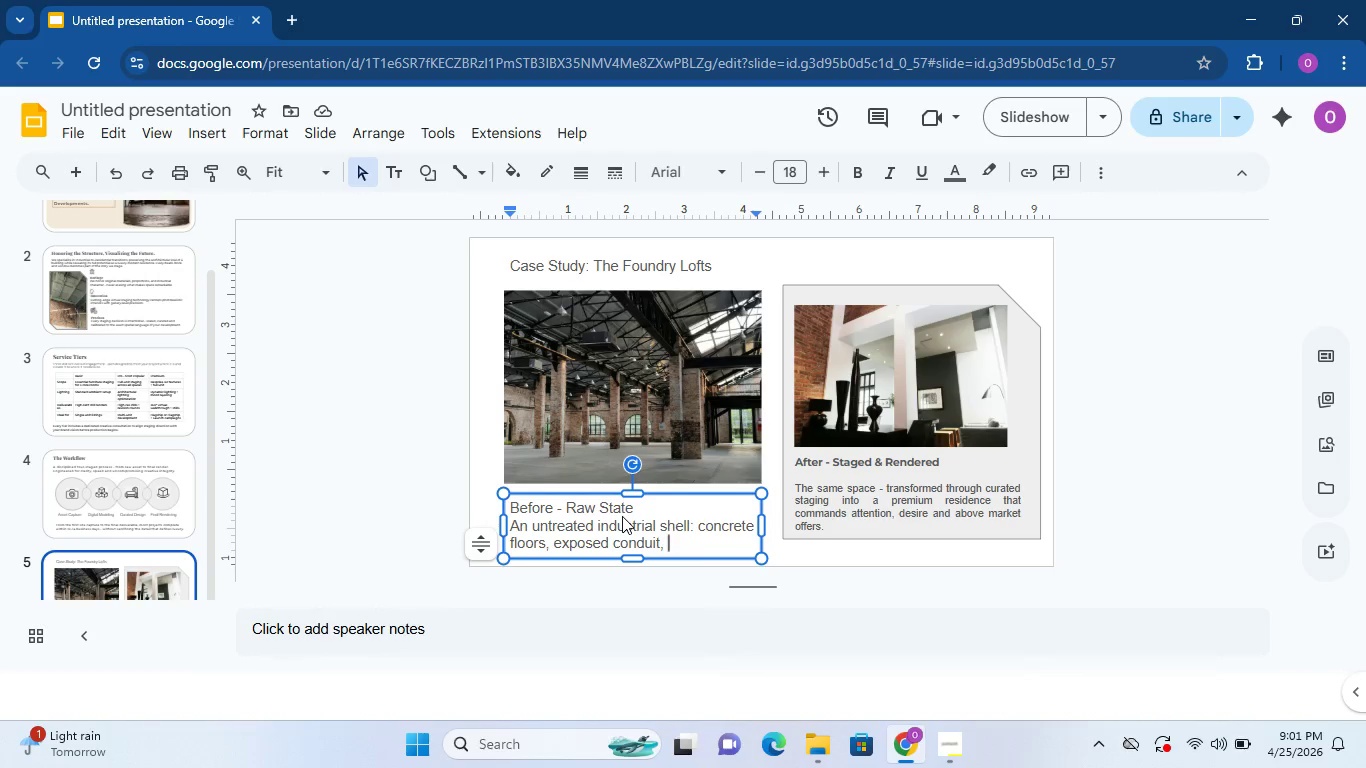 
wait(32.08)
 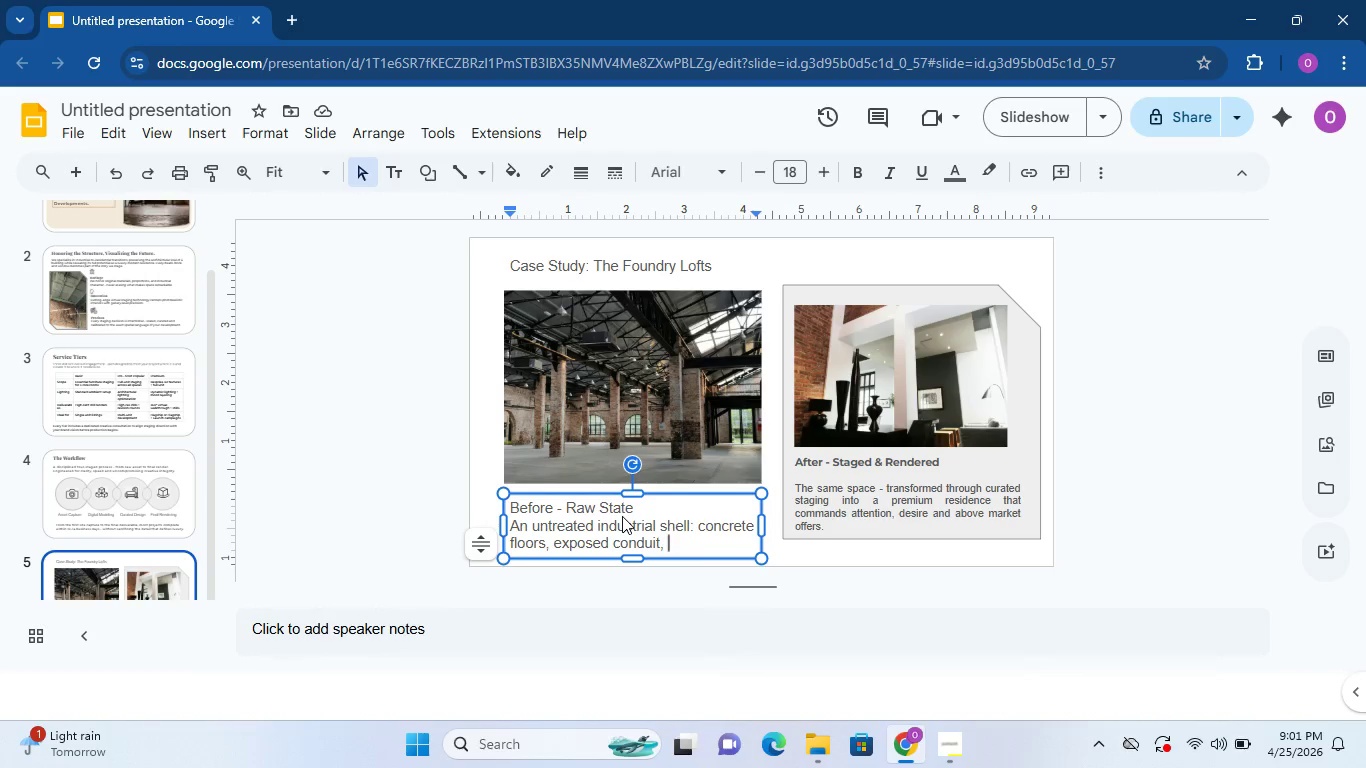 
type(and unfinished wall)
 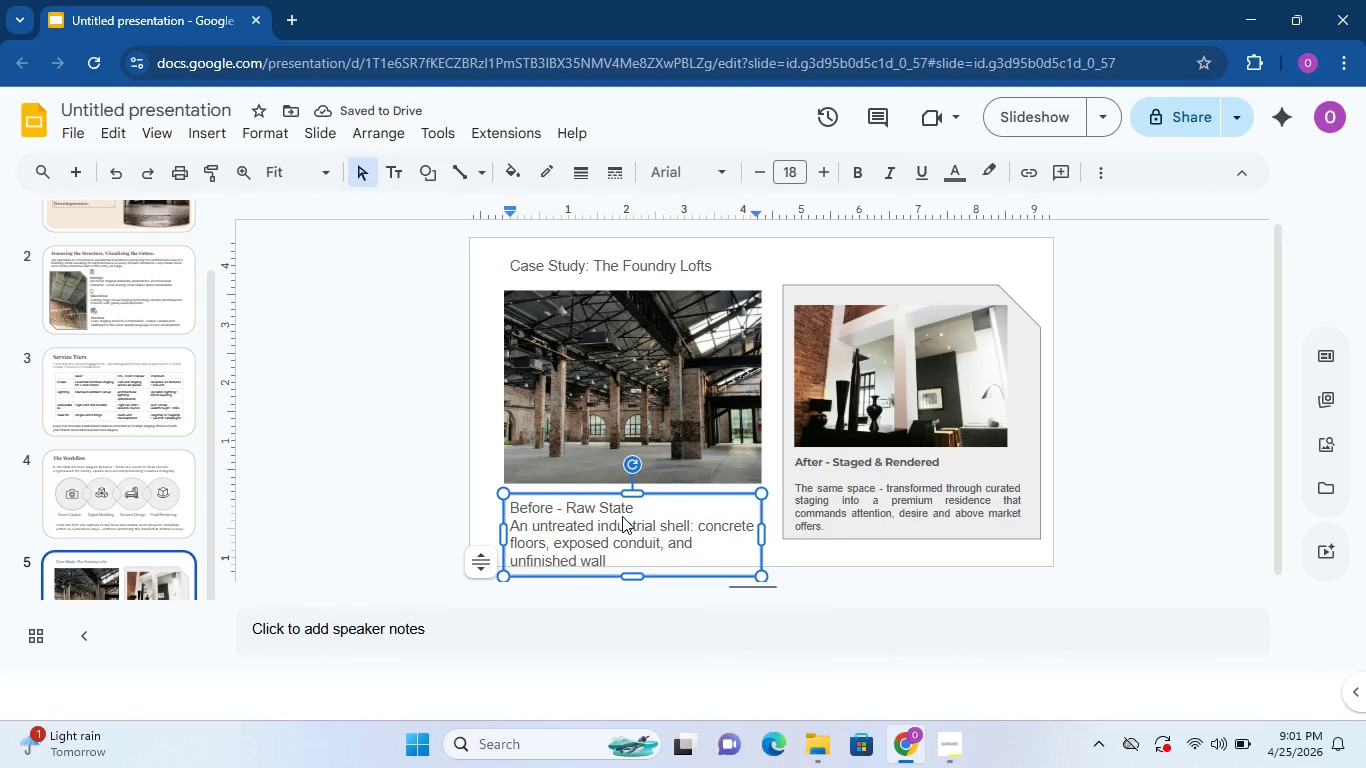 
type(s, powerful bones, zero emotional)
 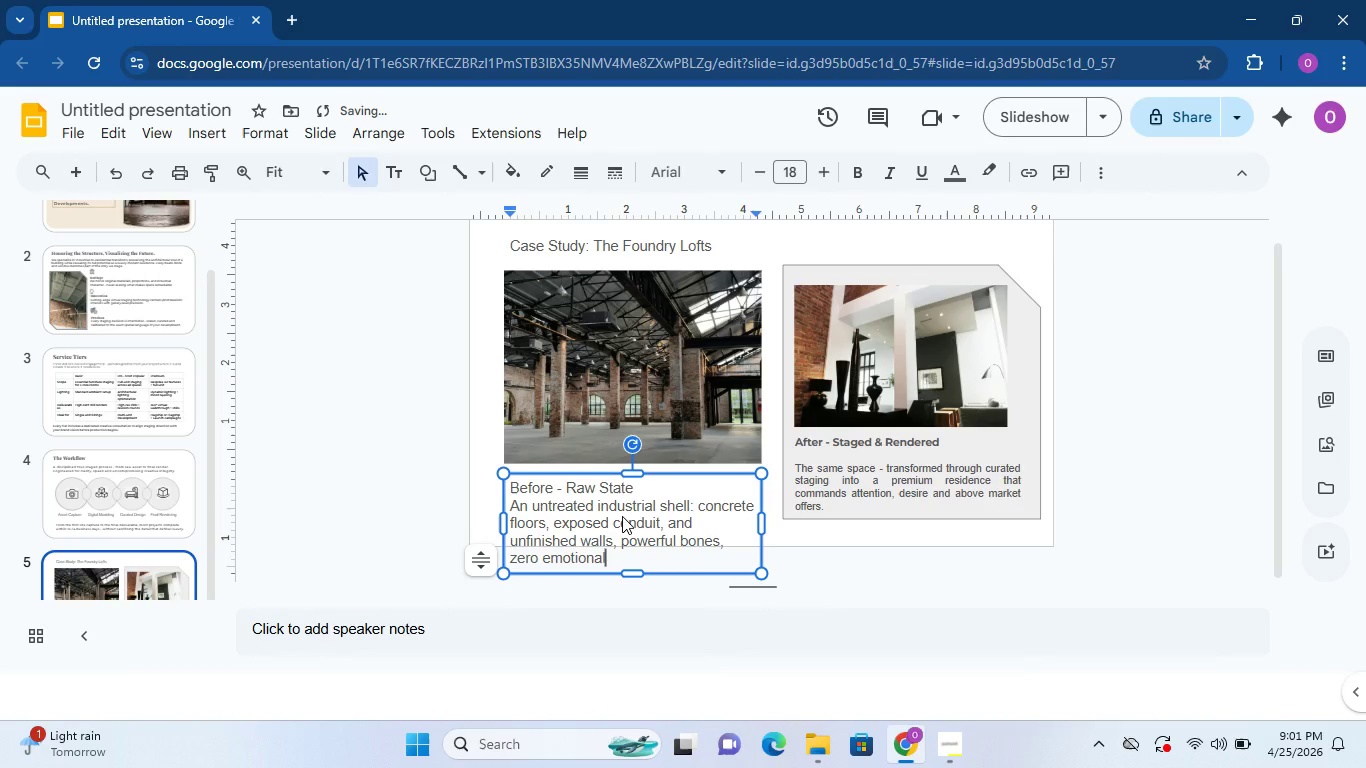 
type( pull for por)
key(Backspace)
key(Backspace)
type(rospective buyers.)
 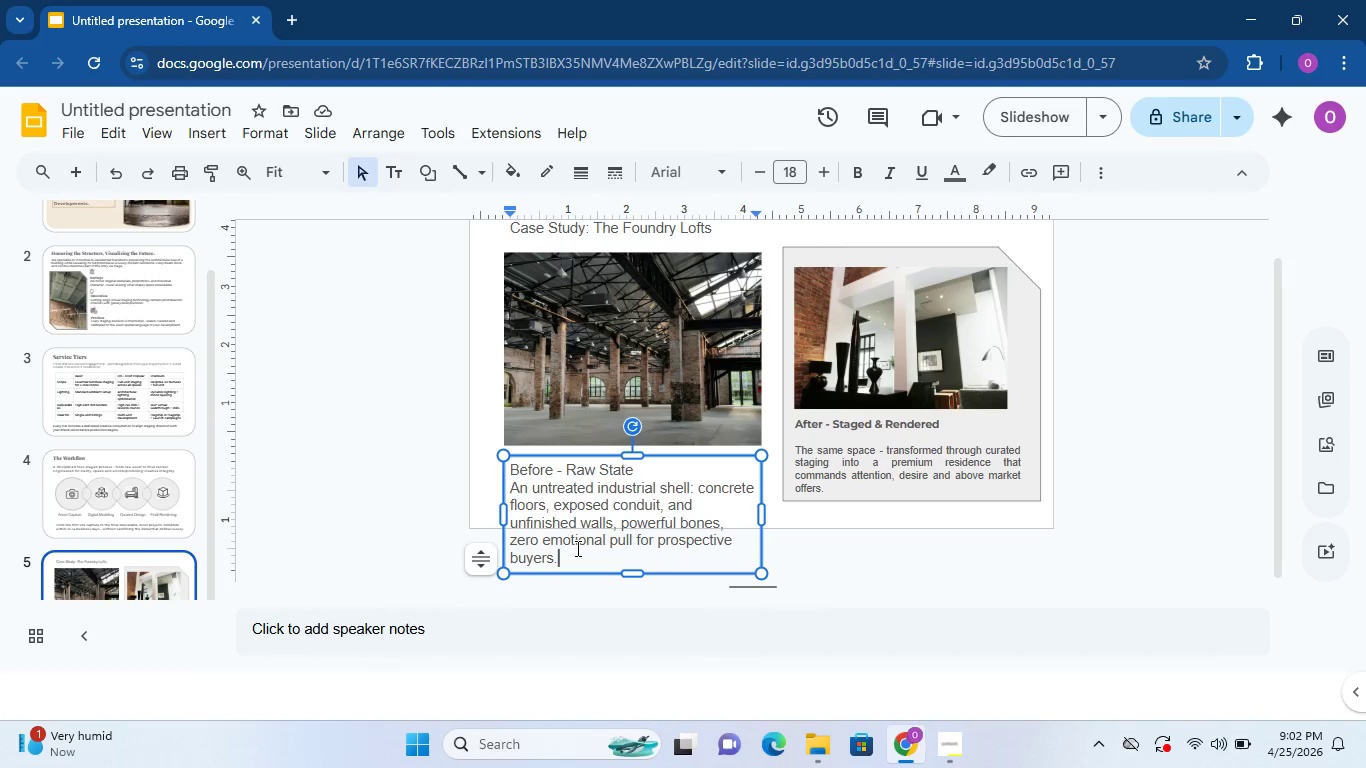 
wait(28.92)
 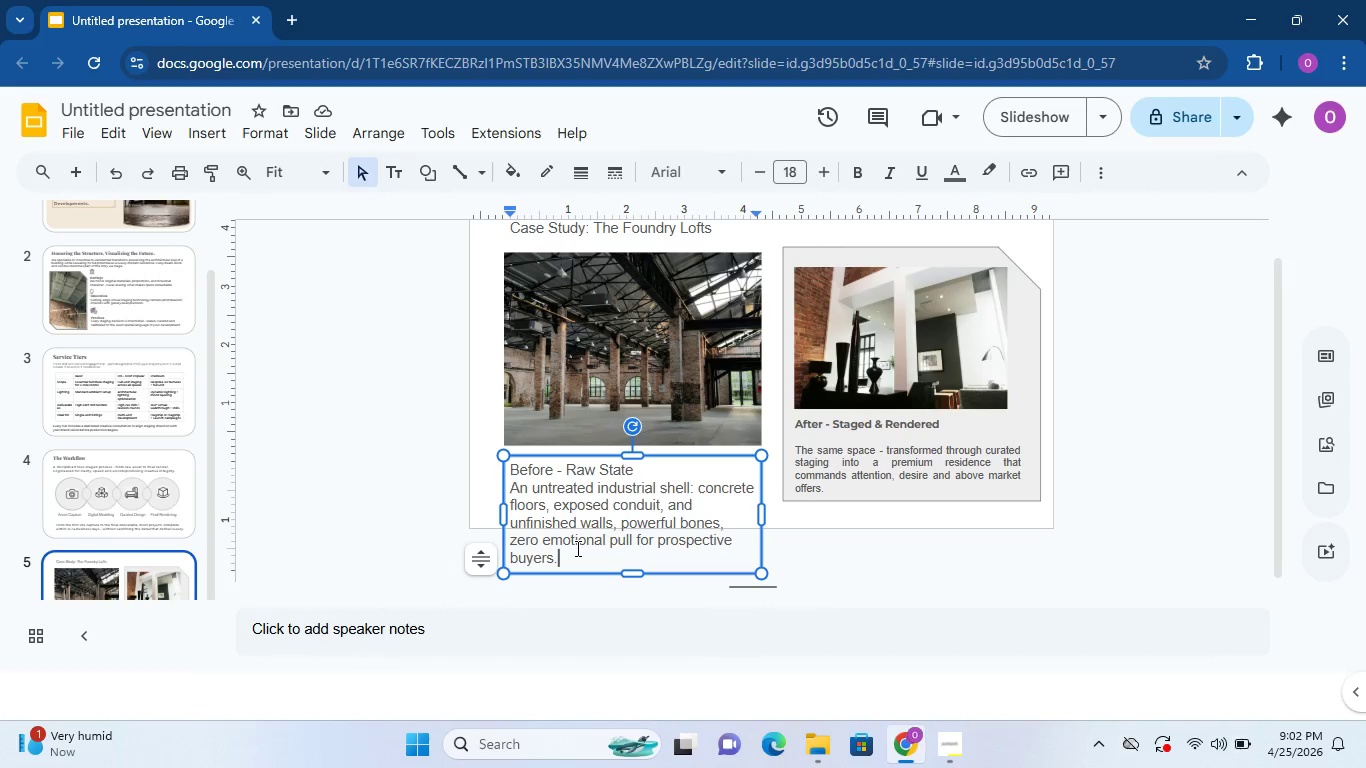 
left_click([835, 472])
 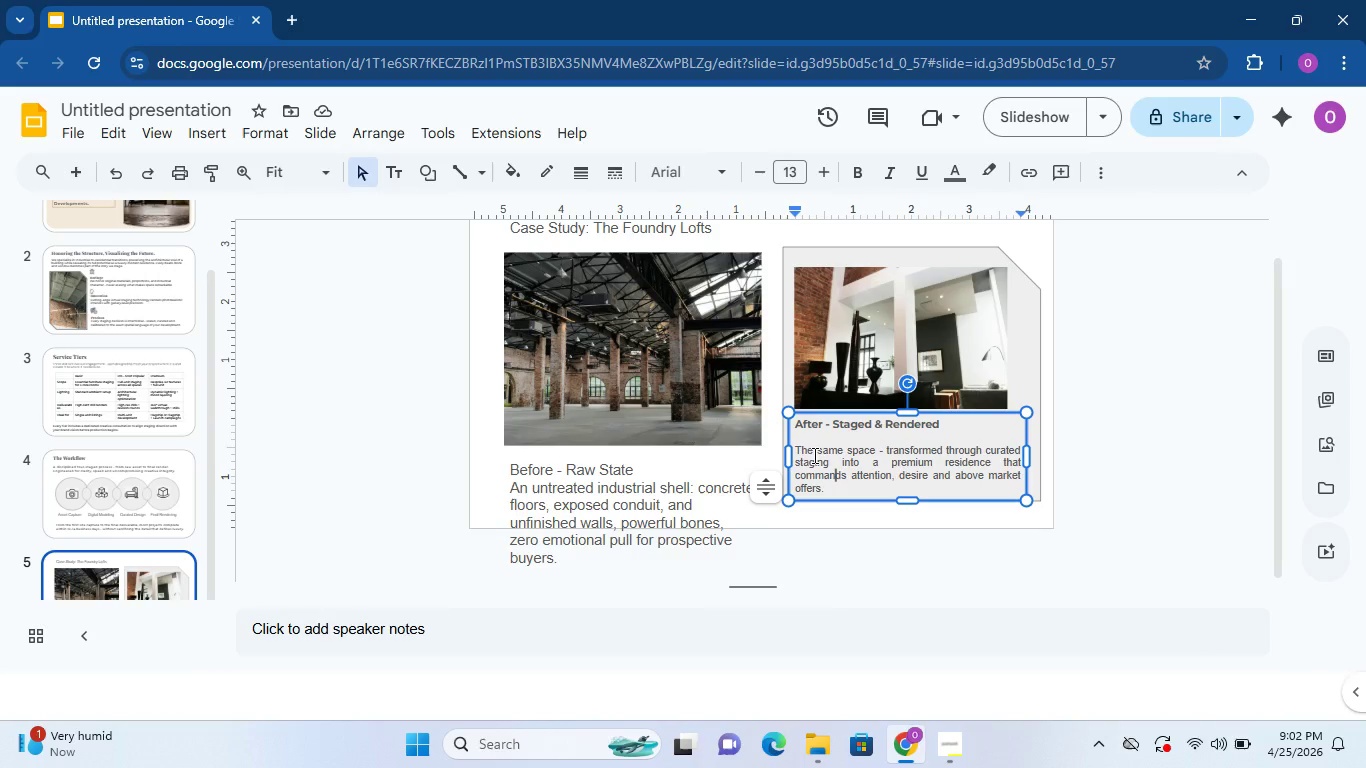 
left_click_drag(start_coordinate=[826, 489], to_coordinate=[795, 454])
 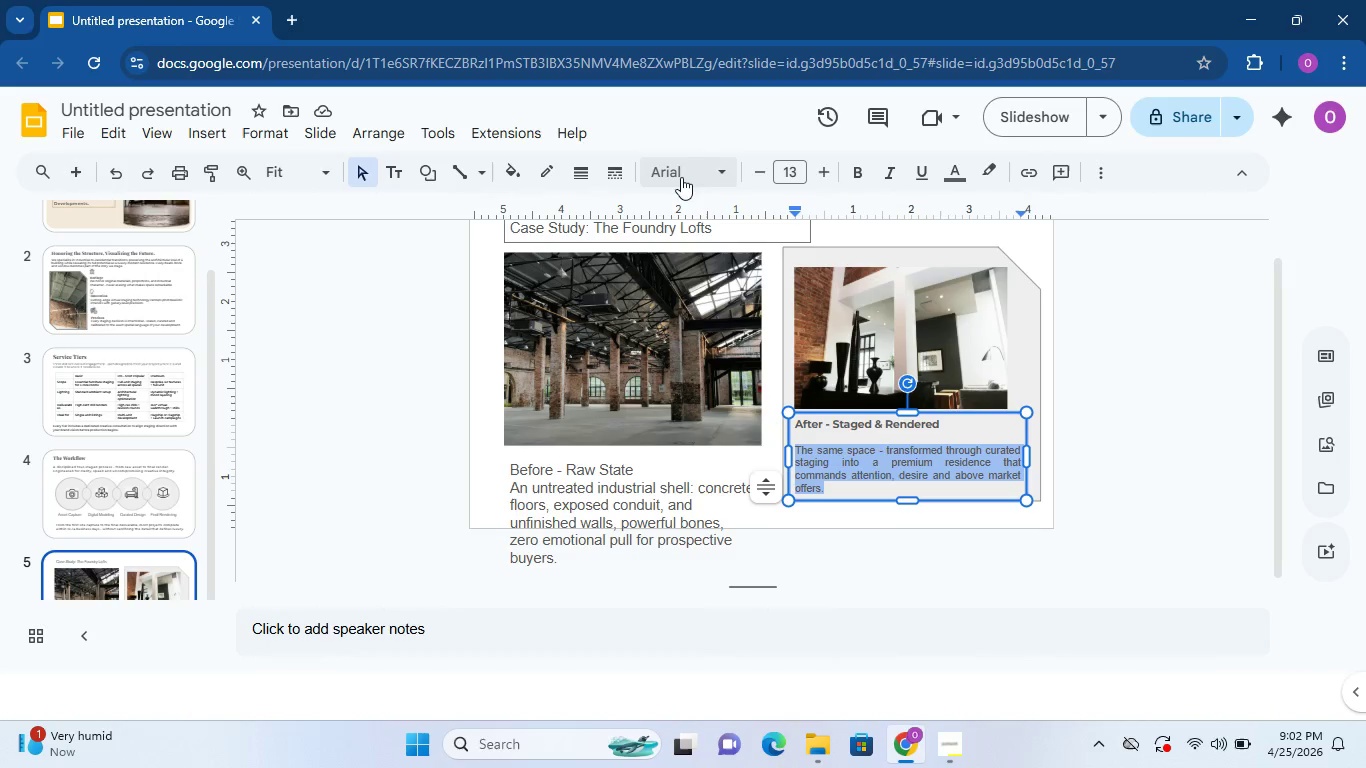 
left_click([681, 173])
 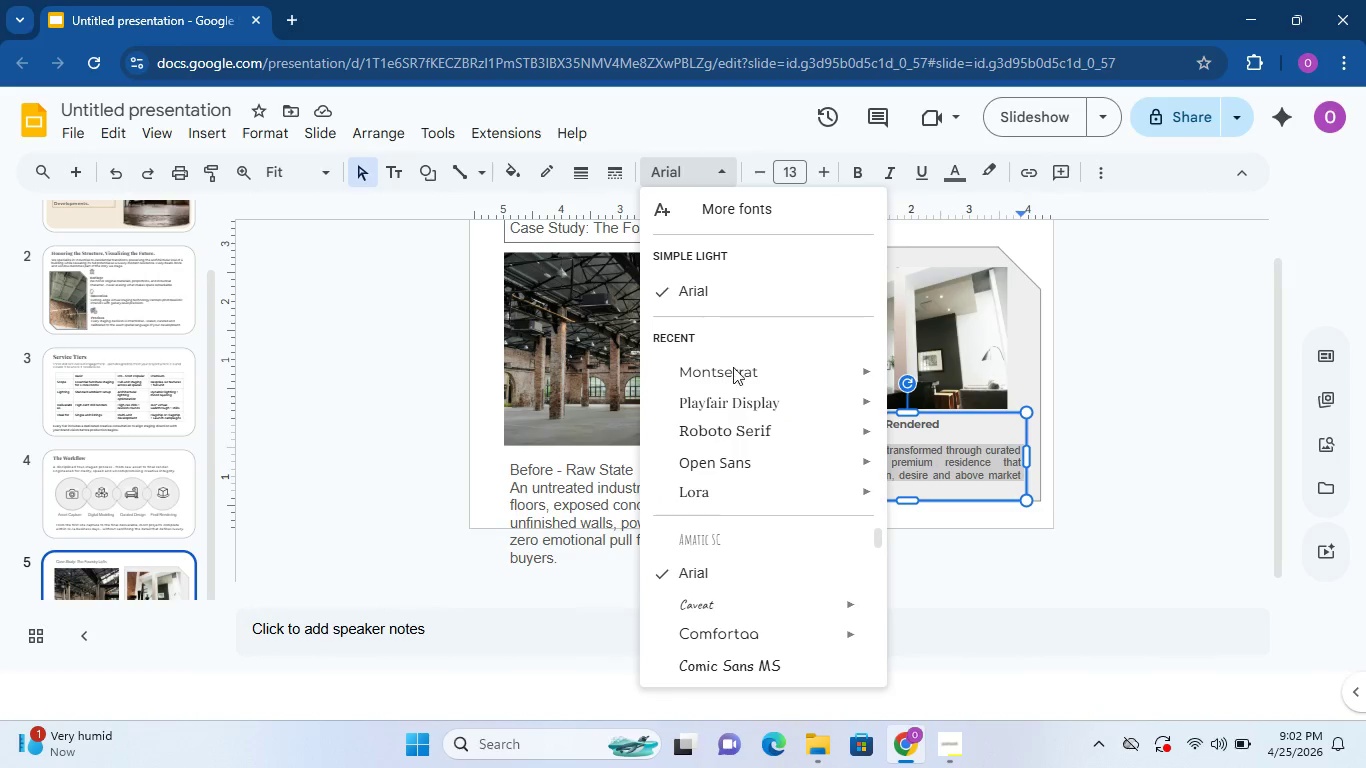 
mouse_move([757, 372])
 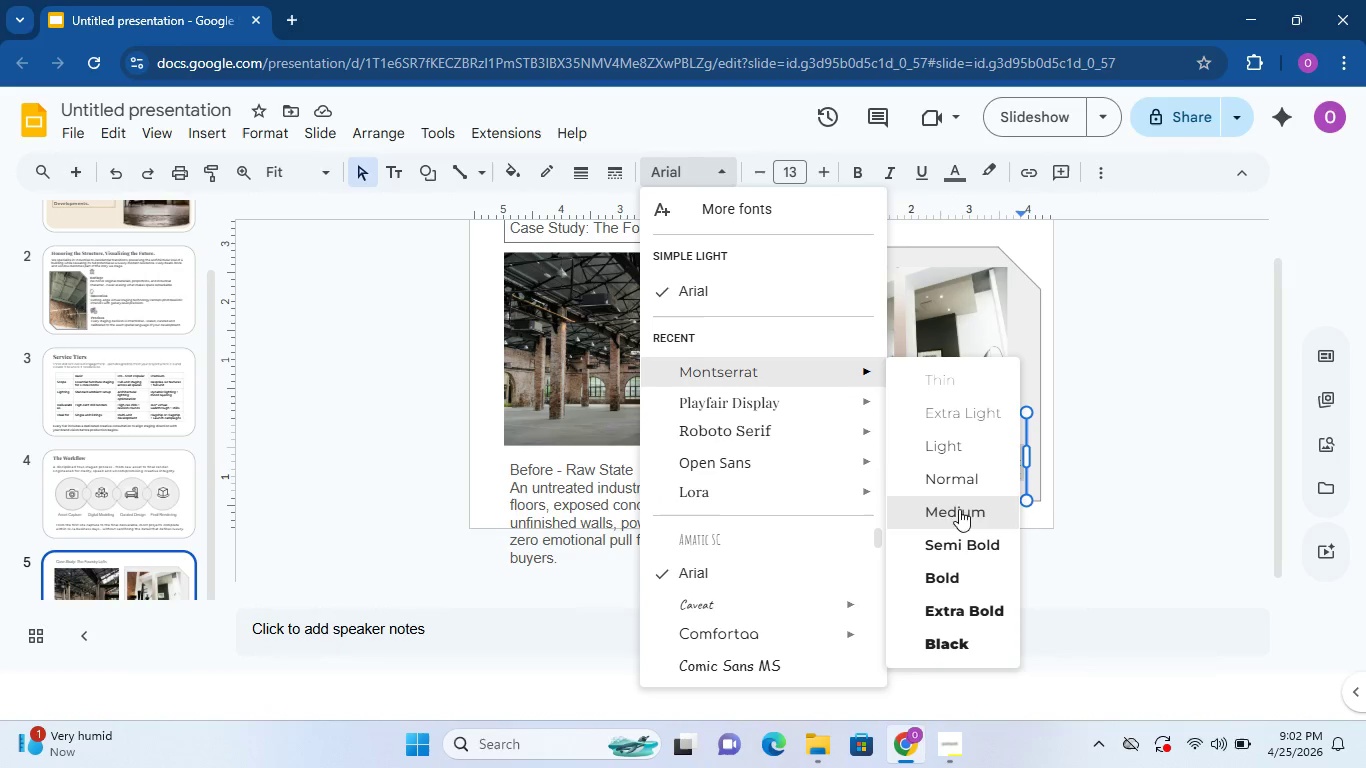 
left_click([957, 488])
 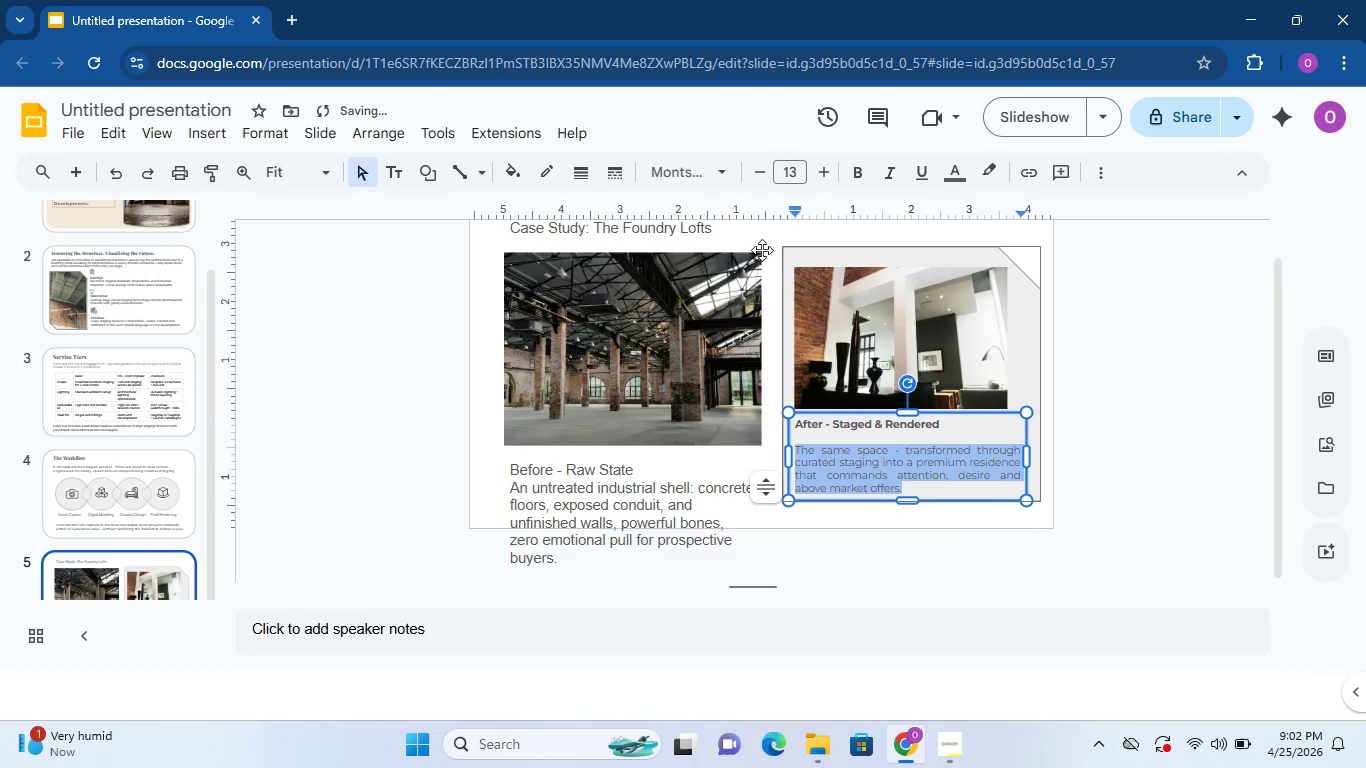 
left_click([698, 181])
 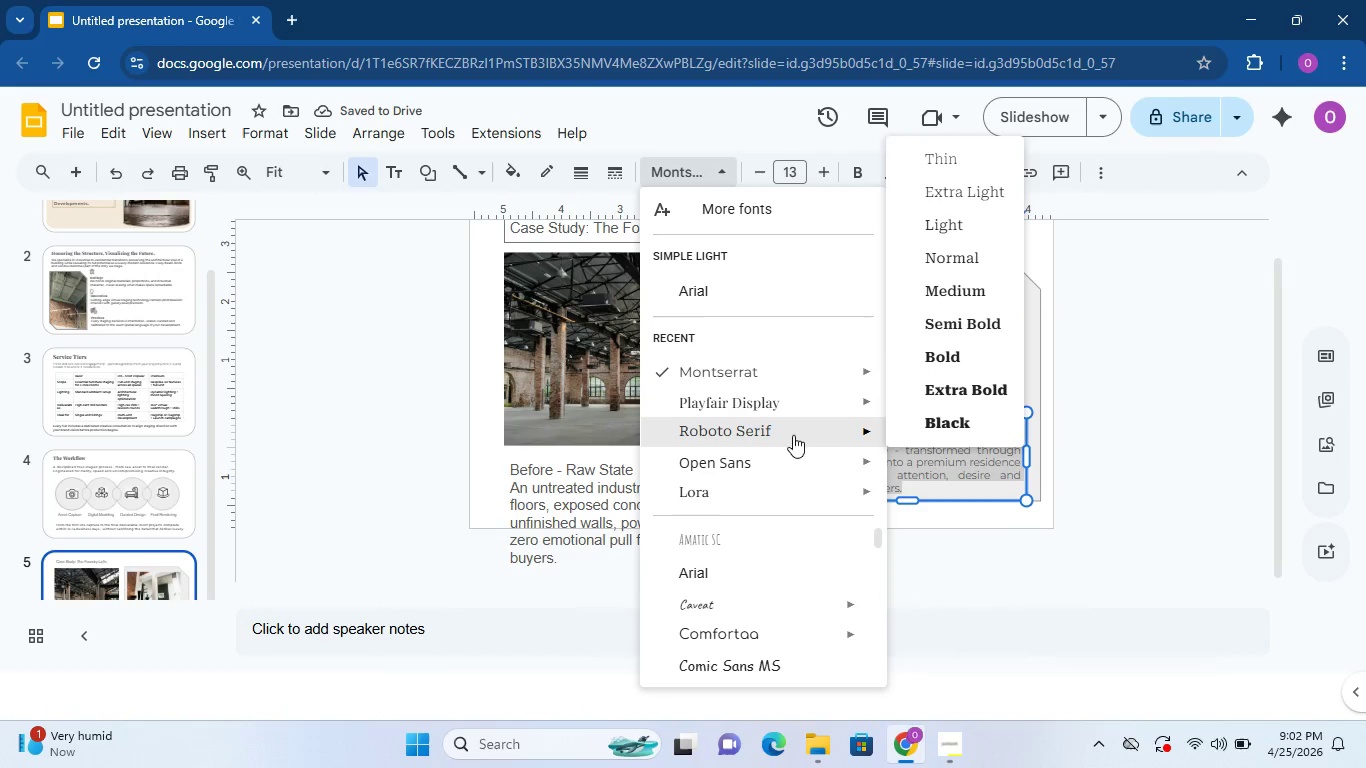 
mouse_move([816, 394])
 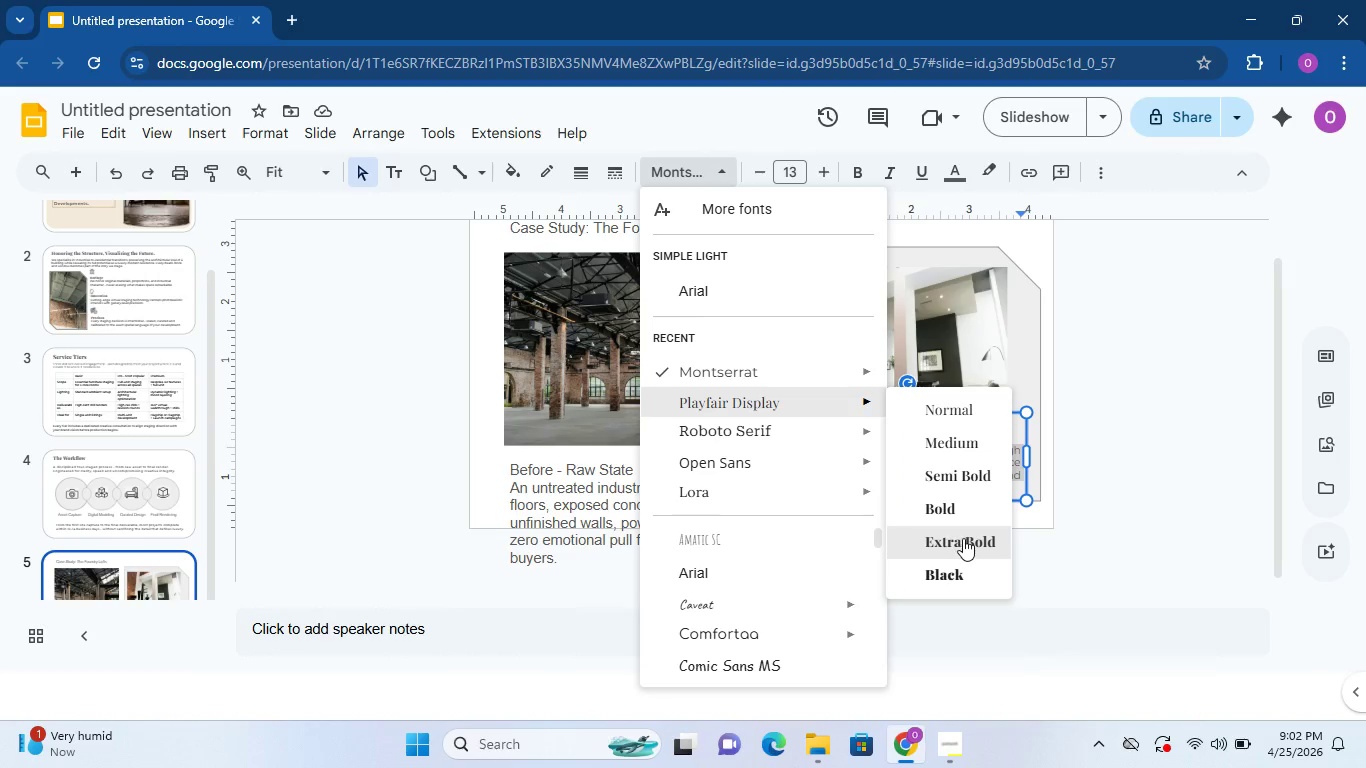 
left_click([961, 499])
 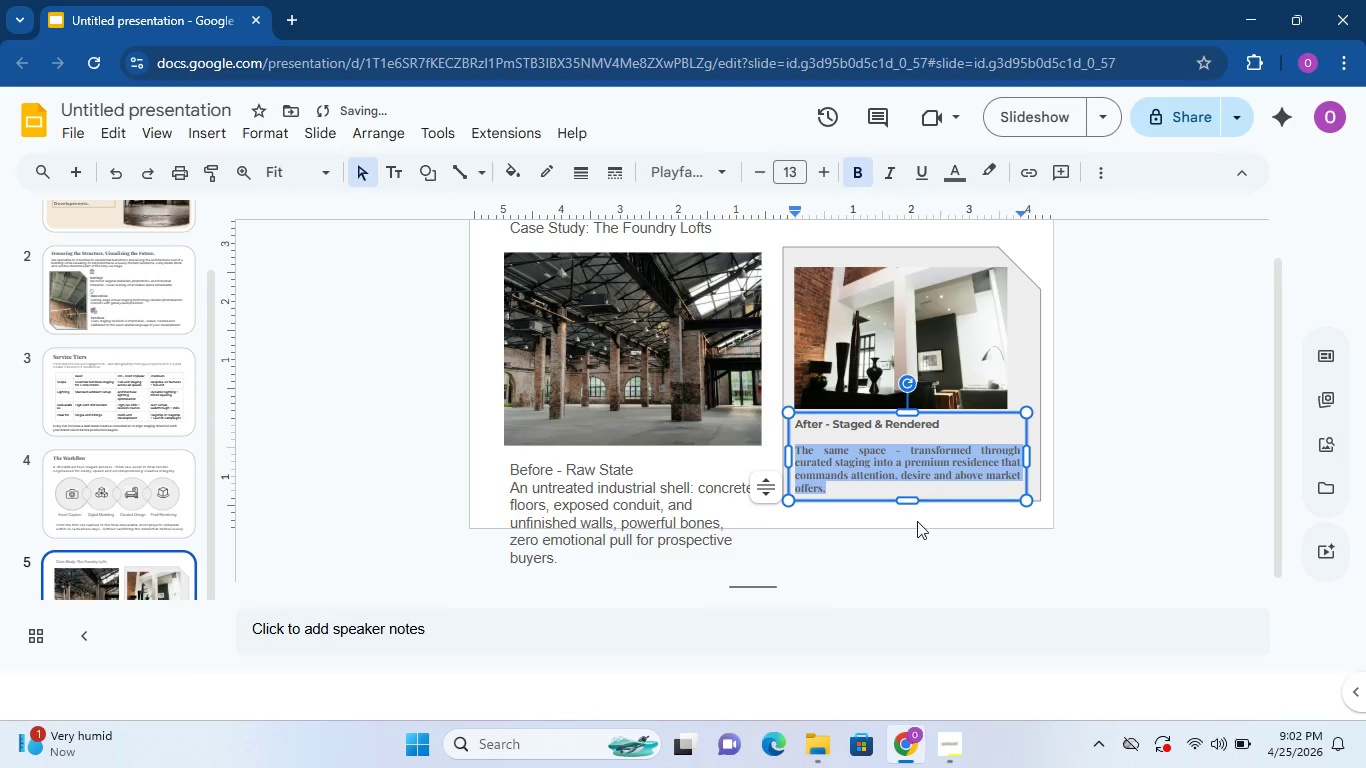 
left_click([1113, 501])
 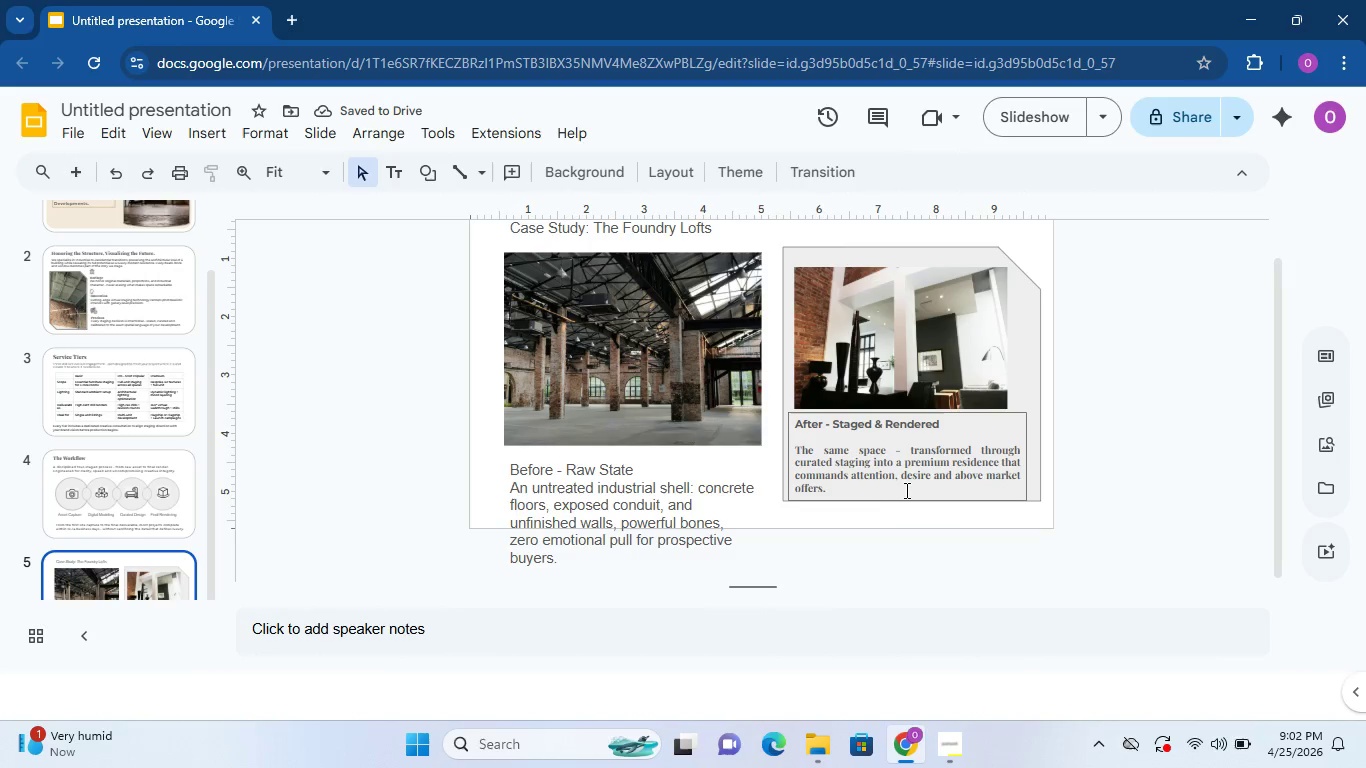 
left_click_drag(start_coordinate=[891, 489], to_coordinate=[846, 471])
 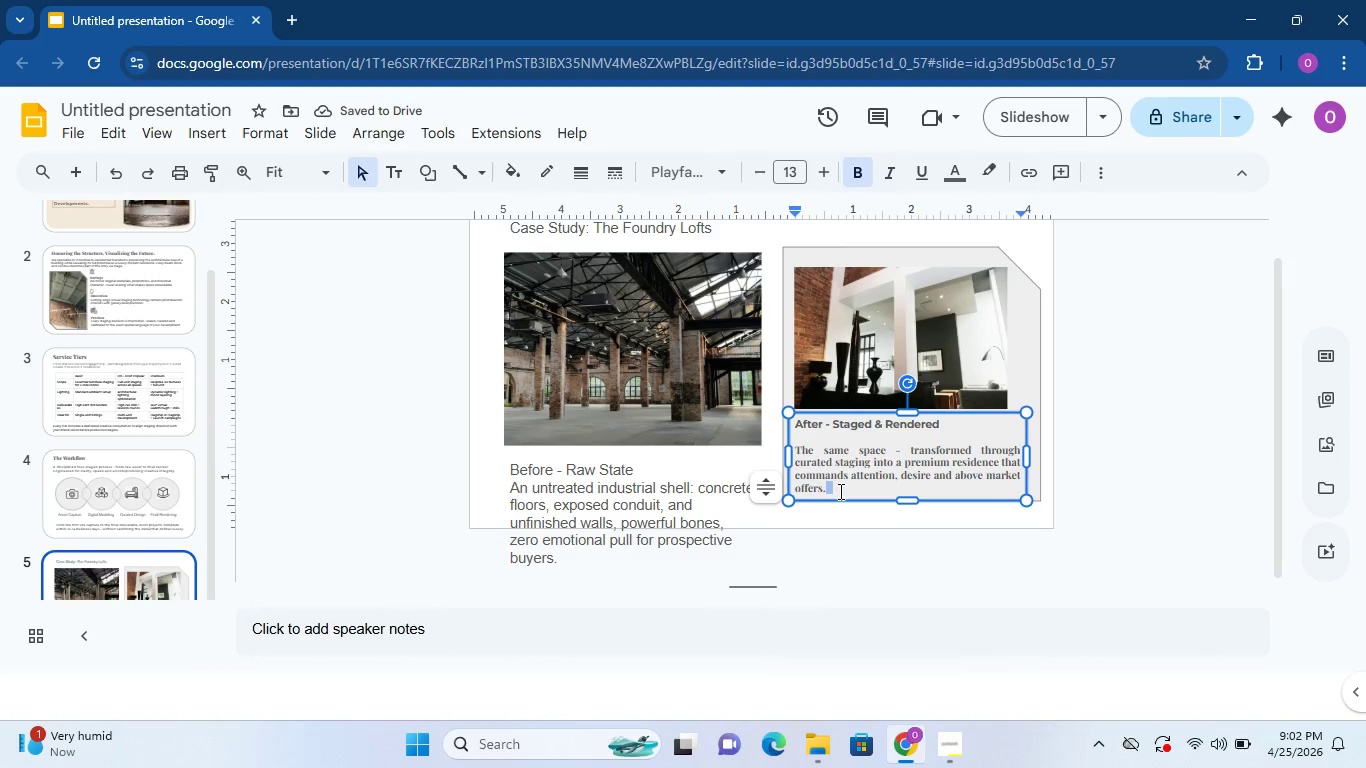 
left_click_drag(start_coordinate=[838, 489], to_coordinate=[794, 453])
 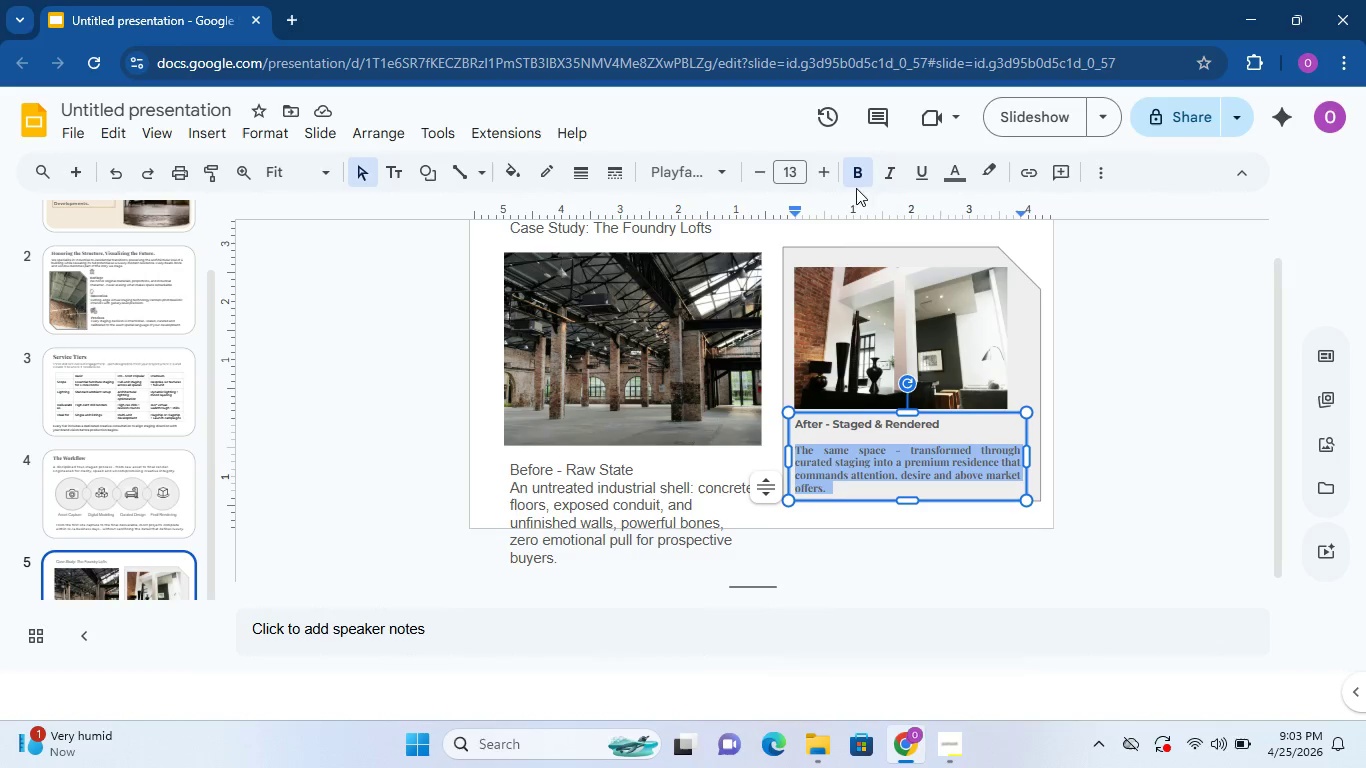 
left_click([857, 179])
 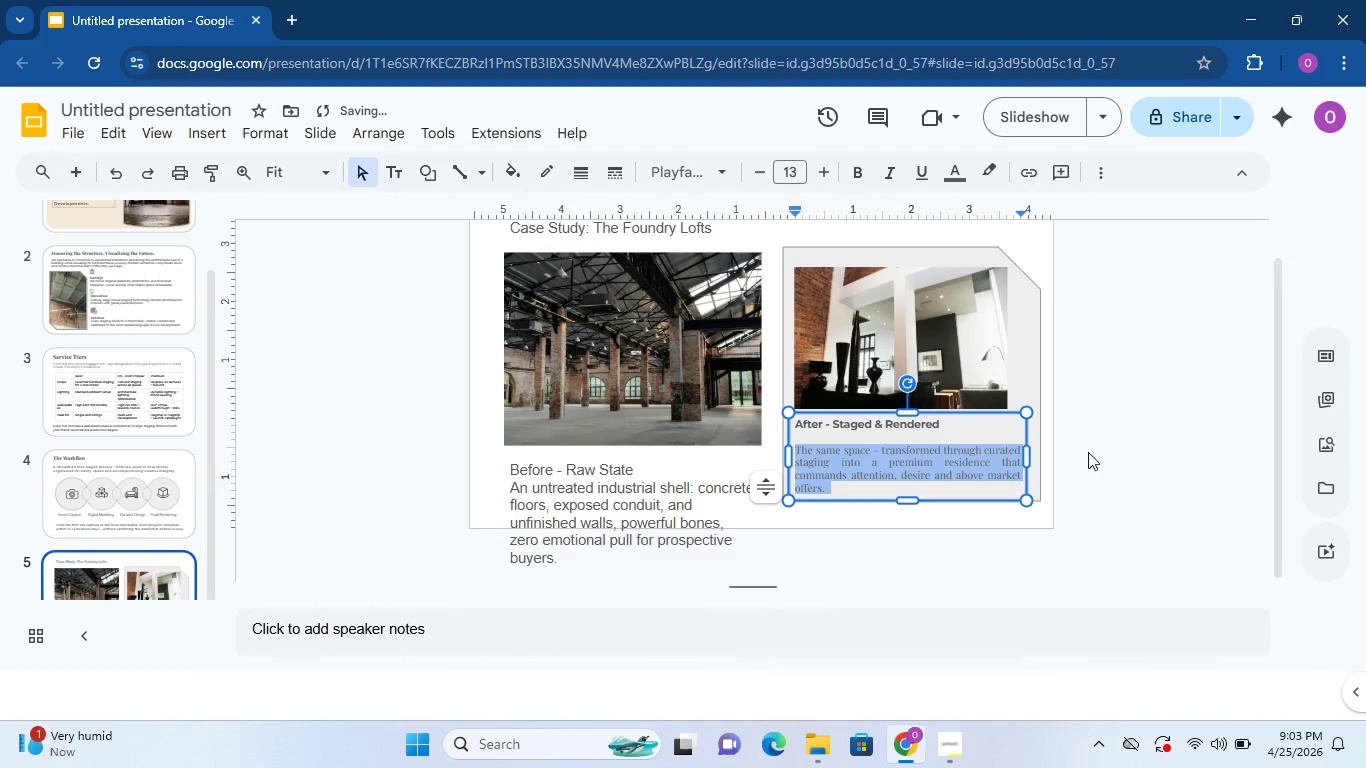 
left_click([1103, 460])
 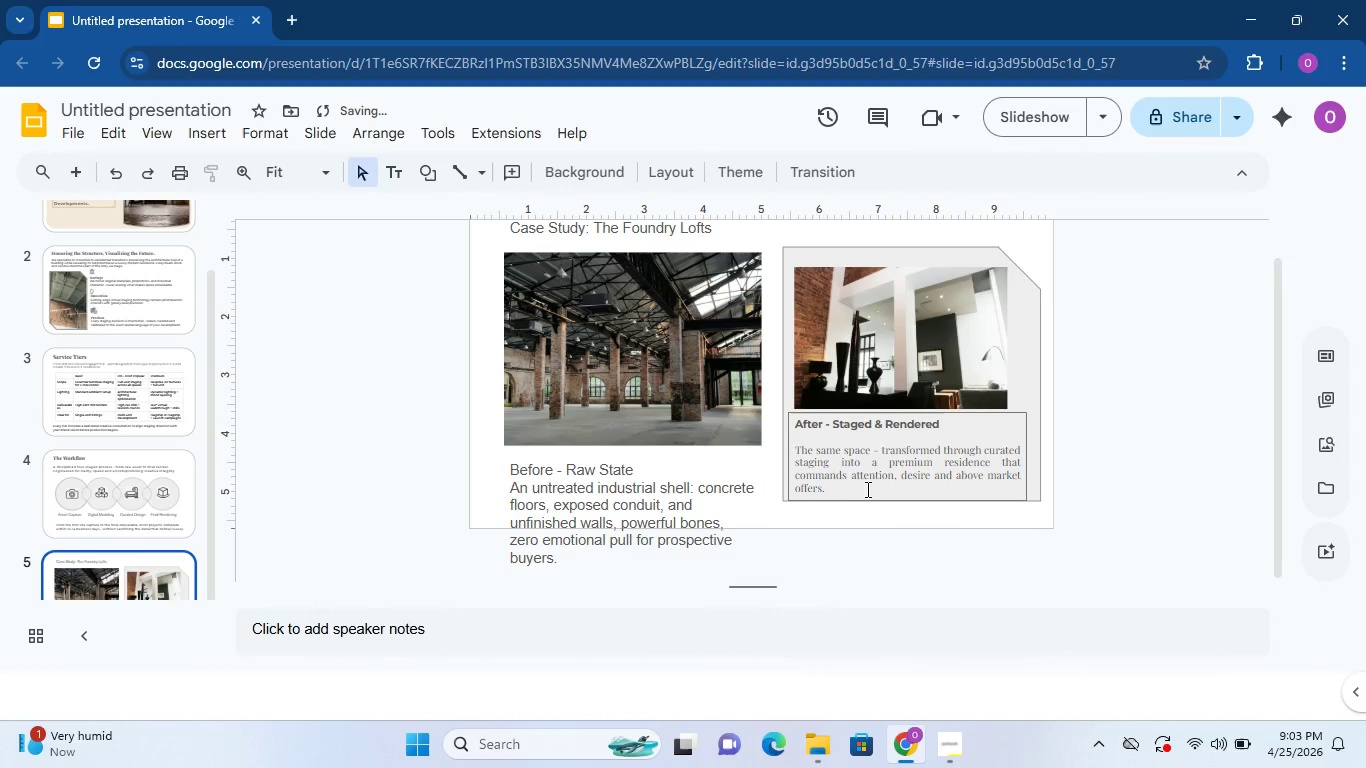 
left_click_drag(start_coordinate=[851, 489], to_coordinate=[791, 449])
 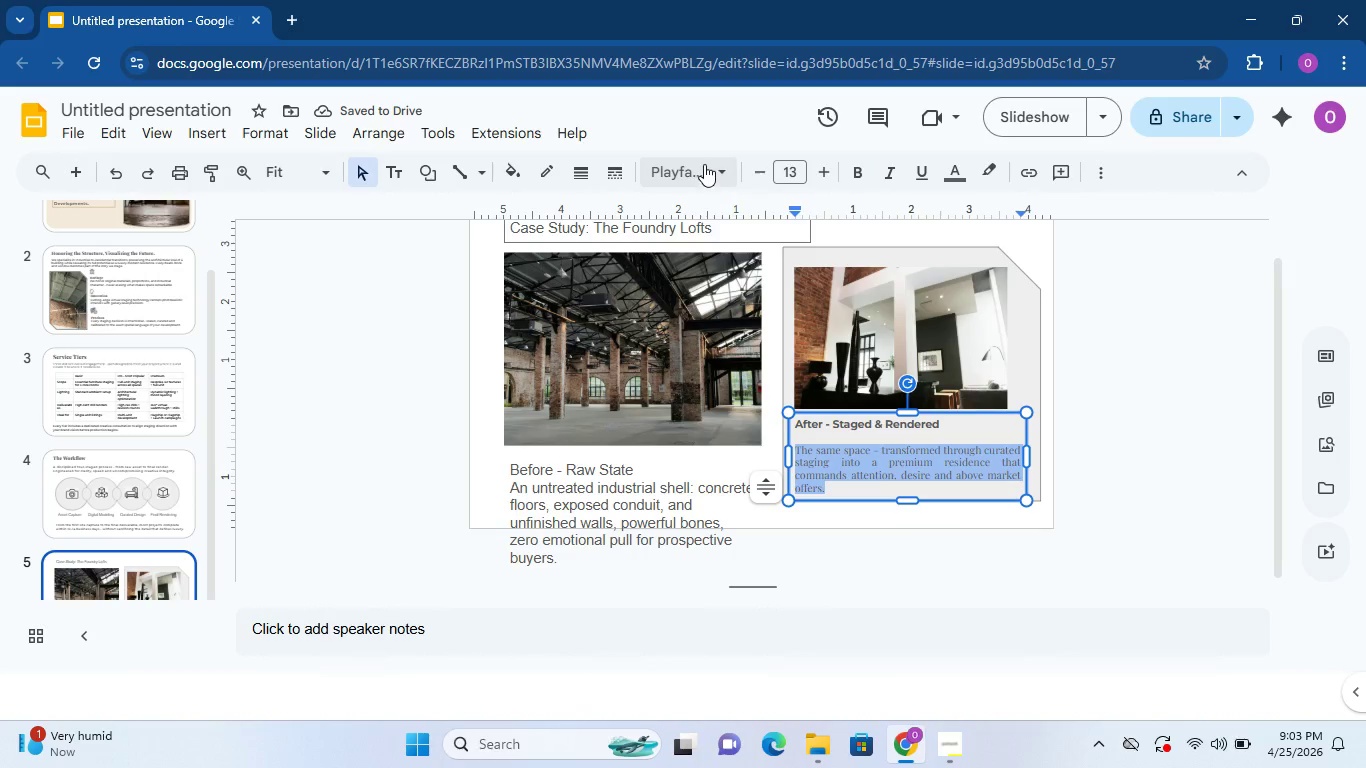 
left_click([704, 162])
 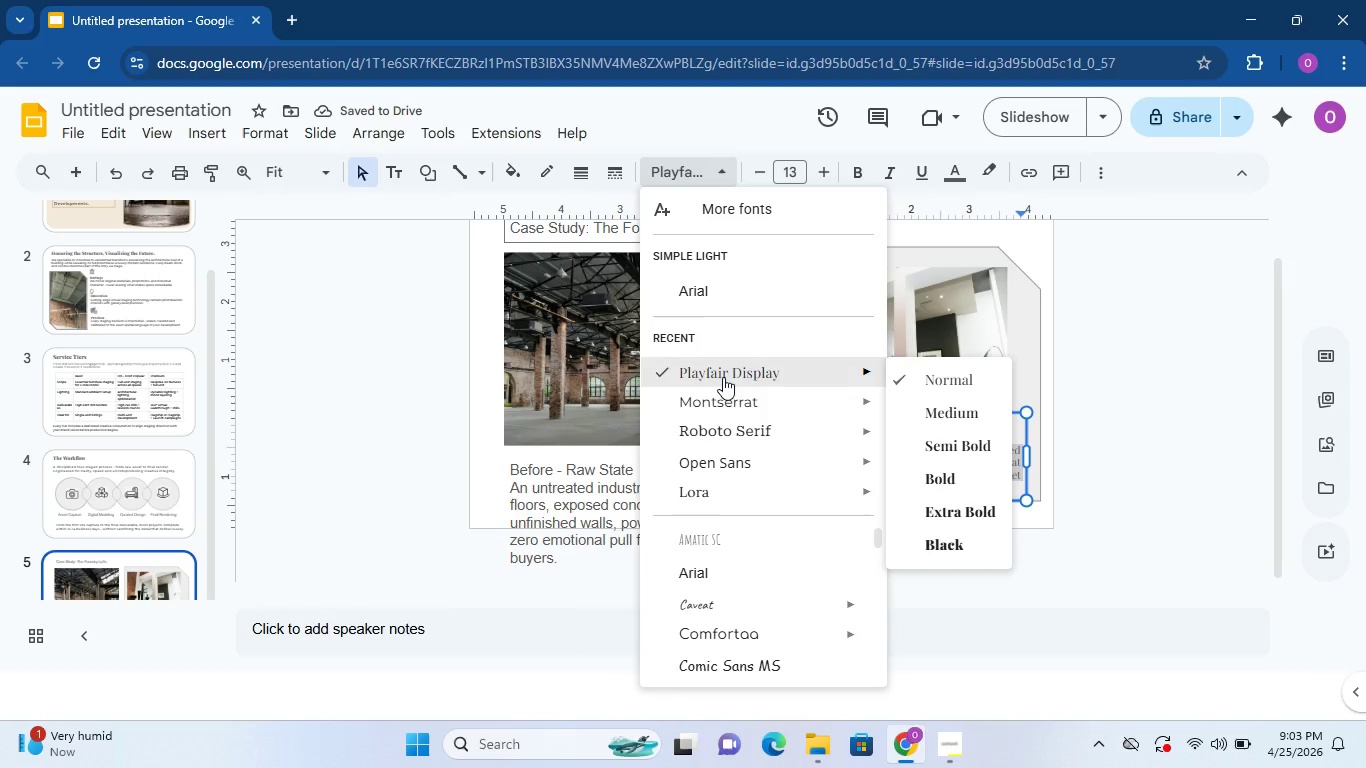 
mouse_move([778, 400])
 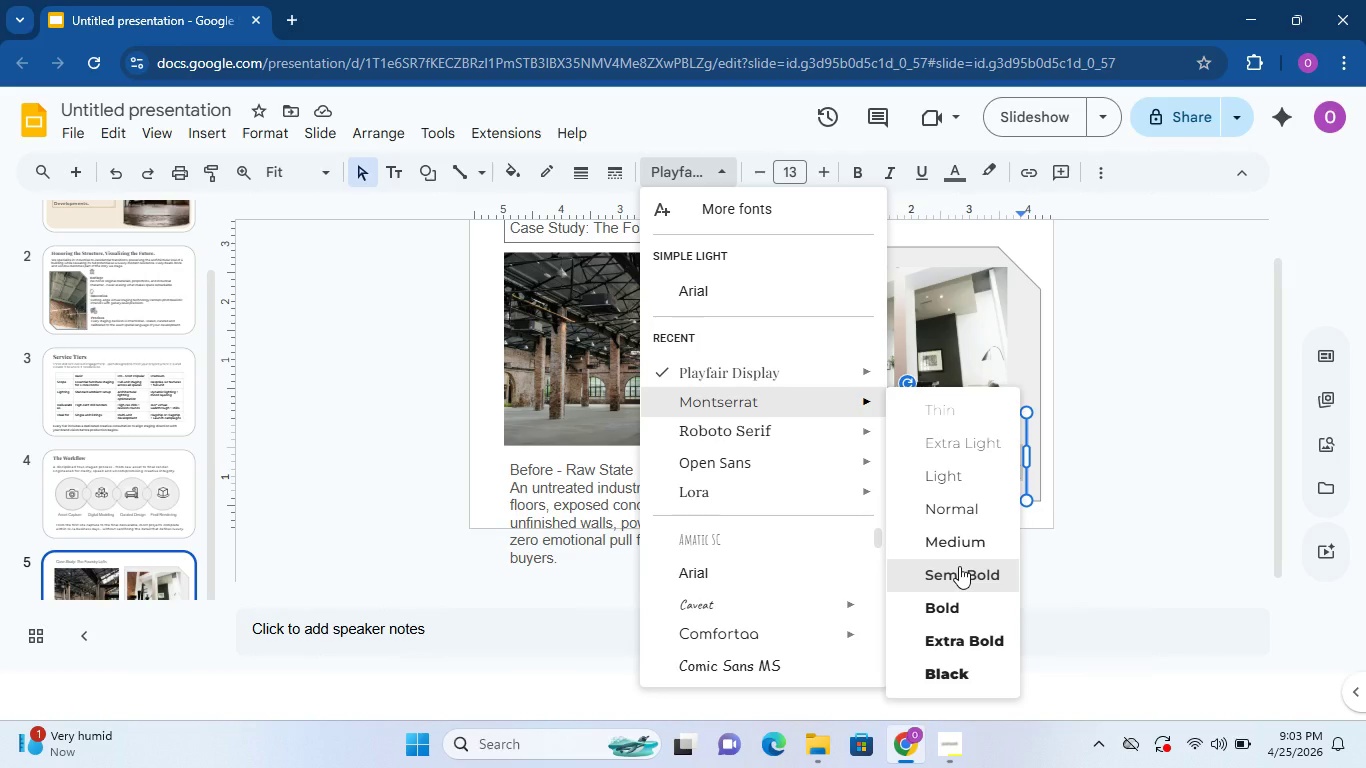 
left_click([959, 566])
 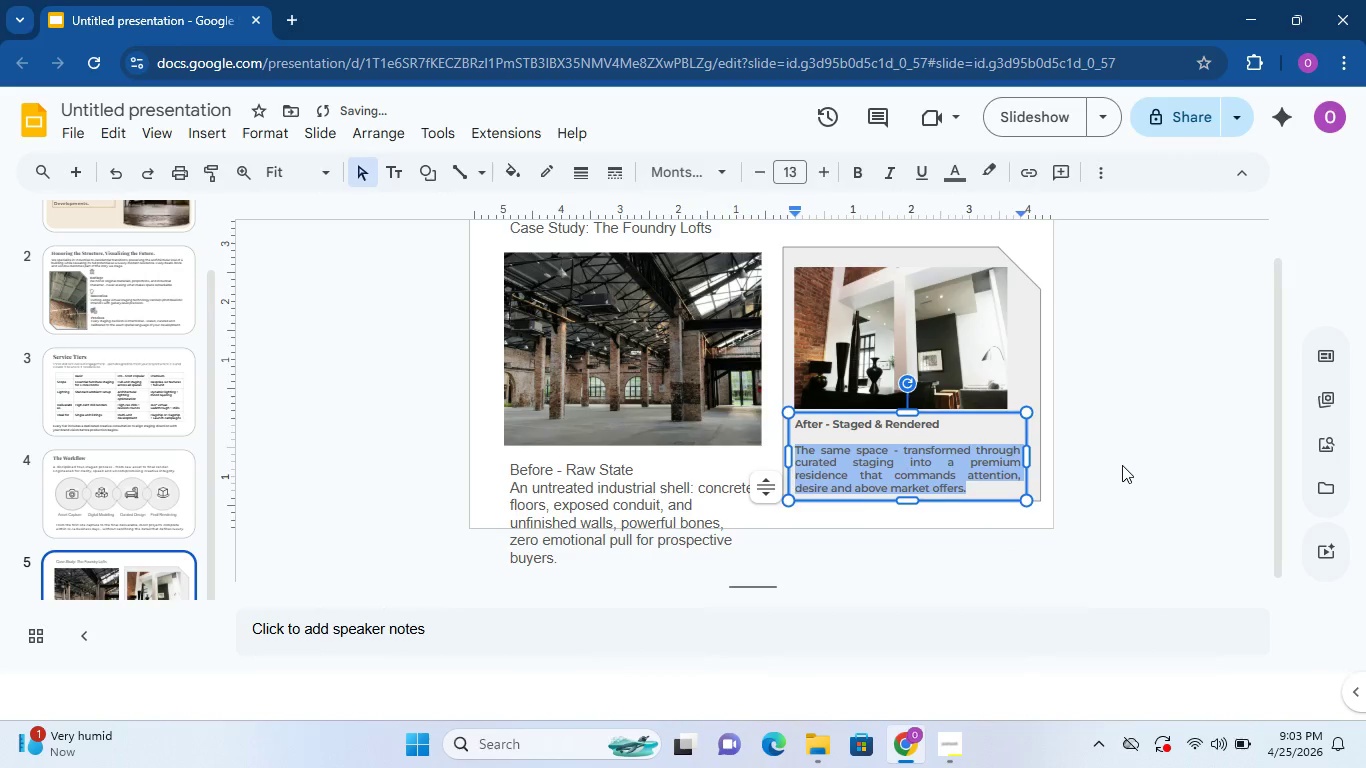 
left_click([1122, 465])
 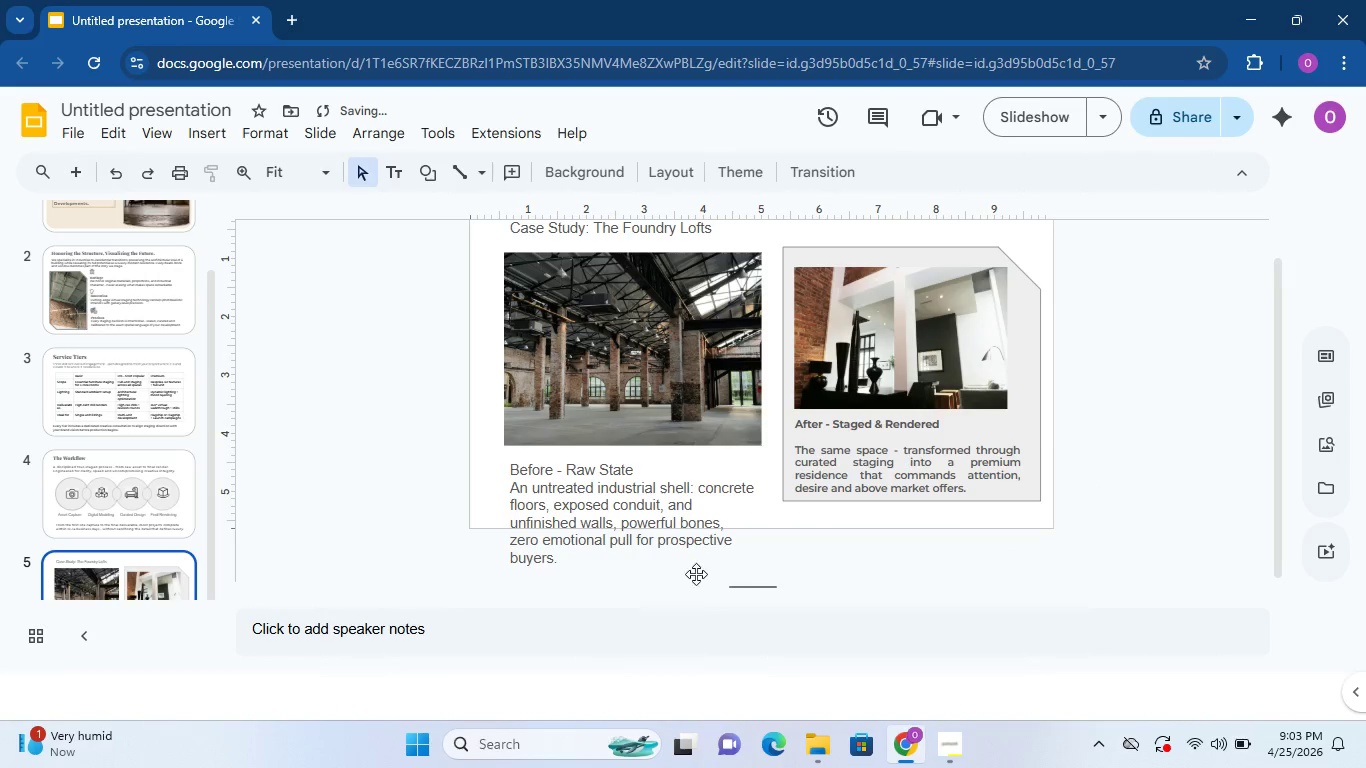 
left_click([678, 534])
 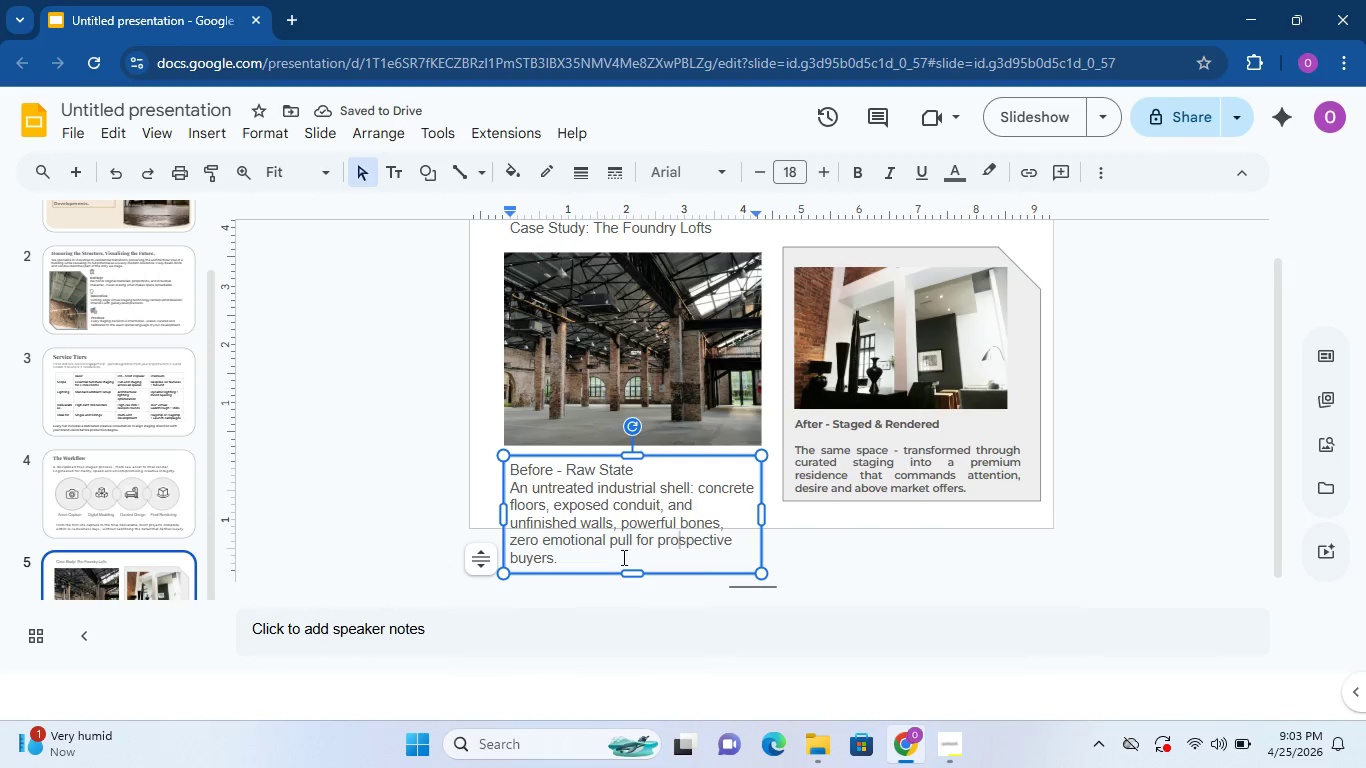 
left_click_drag(start_coordinate=[621, 557], to_coordinate=[512, 483])
 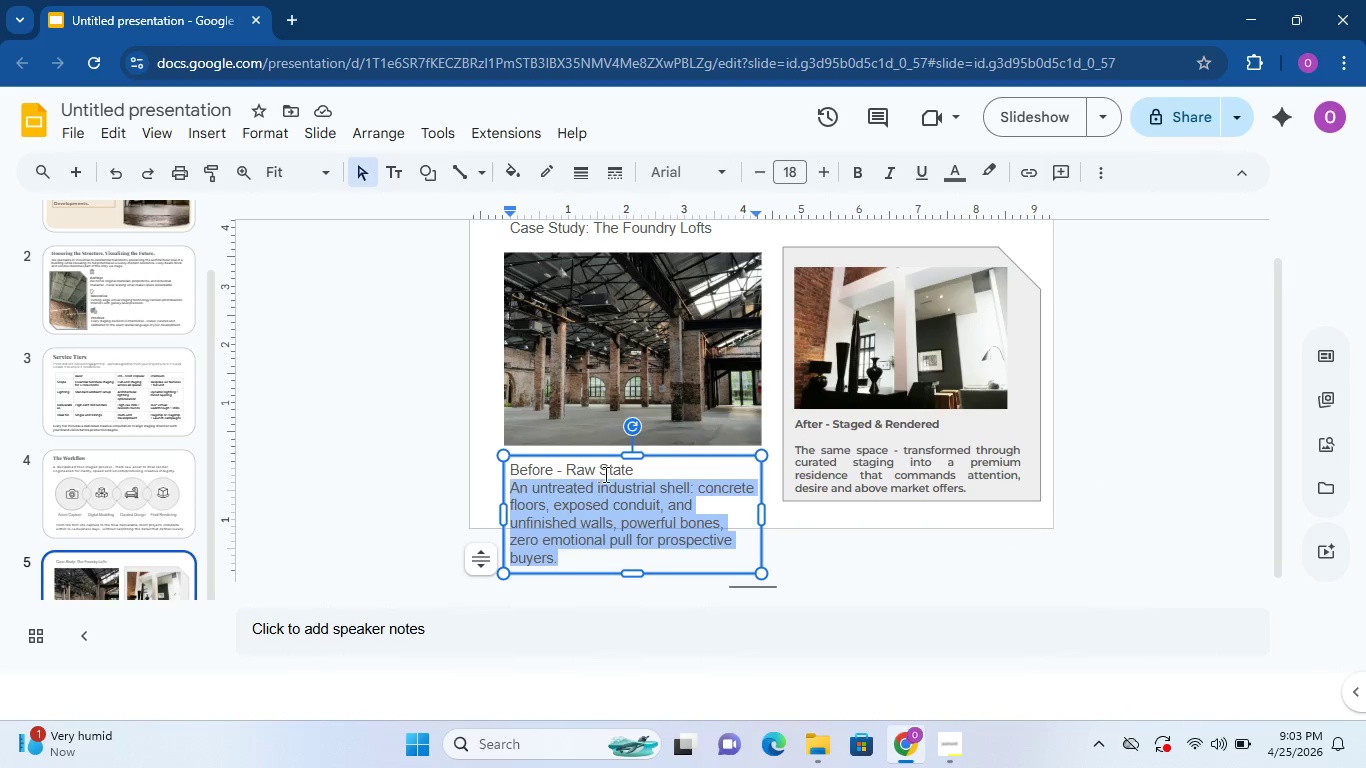 
left_click([605, 473])
 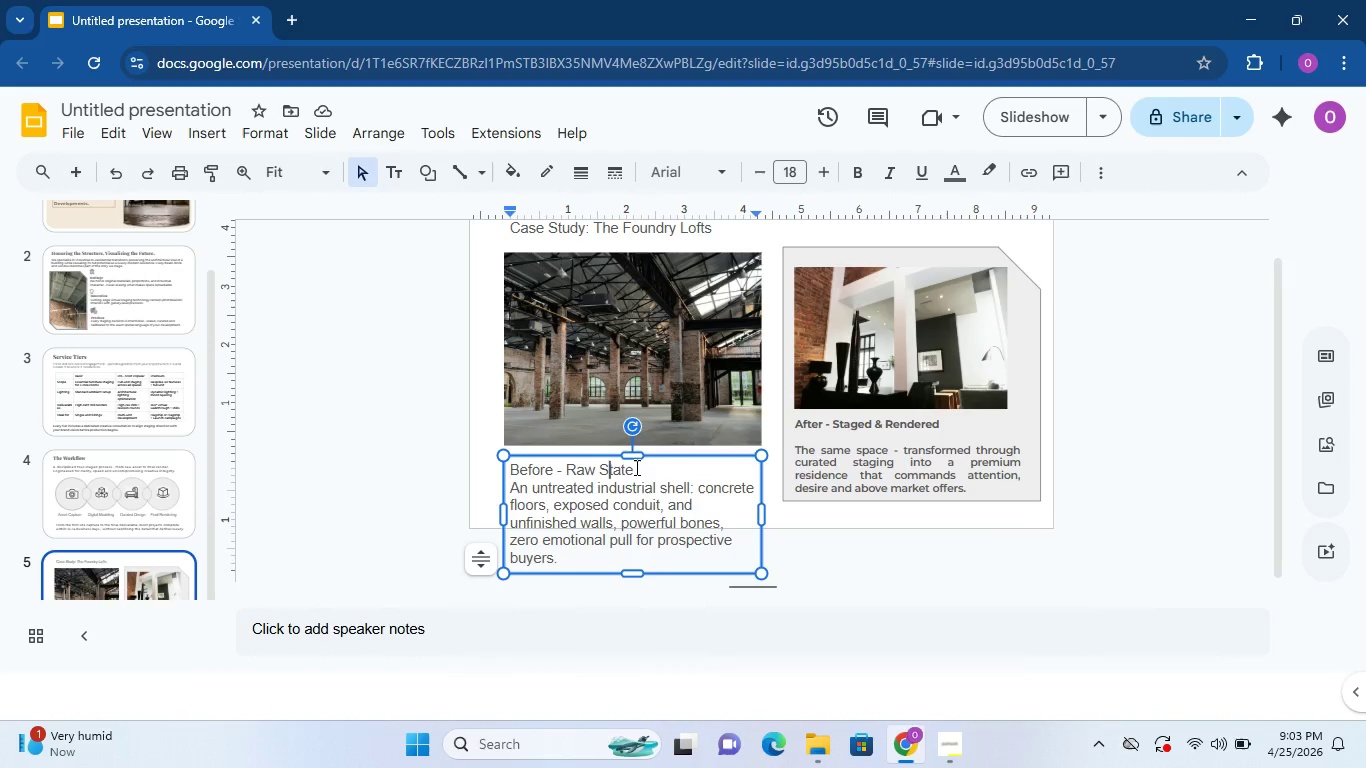 
left_click_drag(start_coordinate=[635, 467], to_coordinate=[497, 470])
 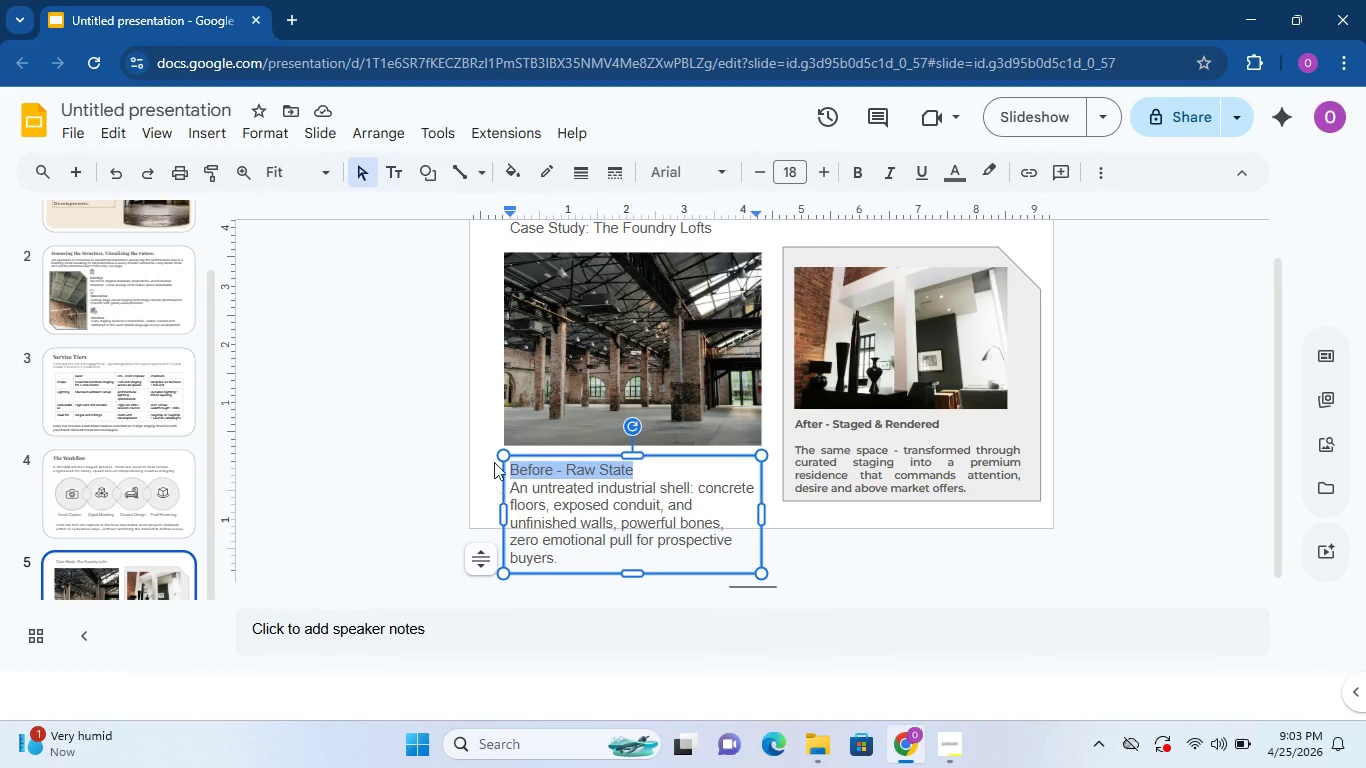 
wait(7.48)
 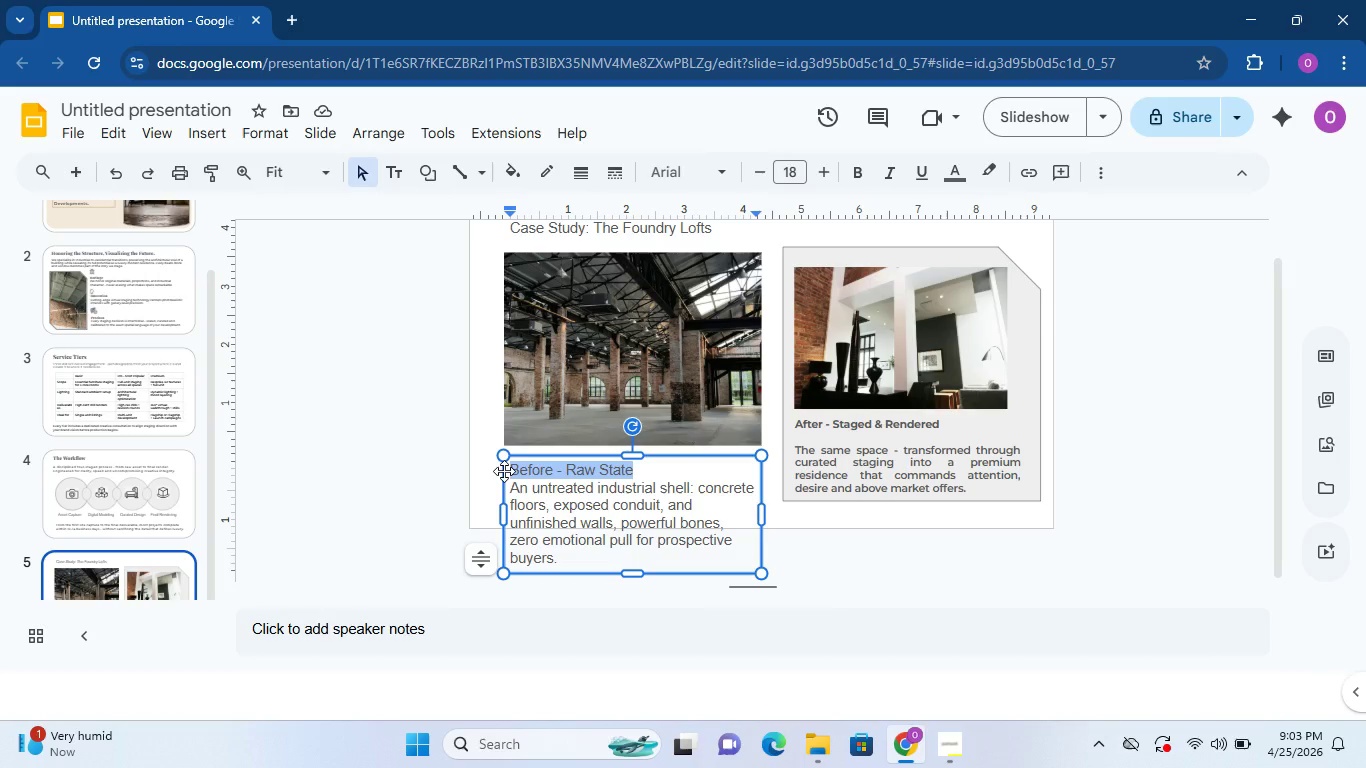 
left_click([672, 173])
 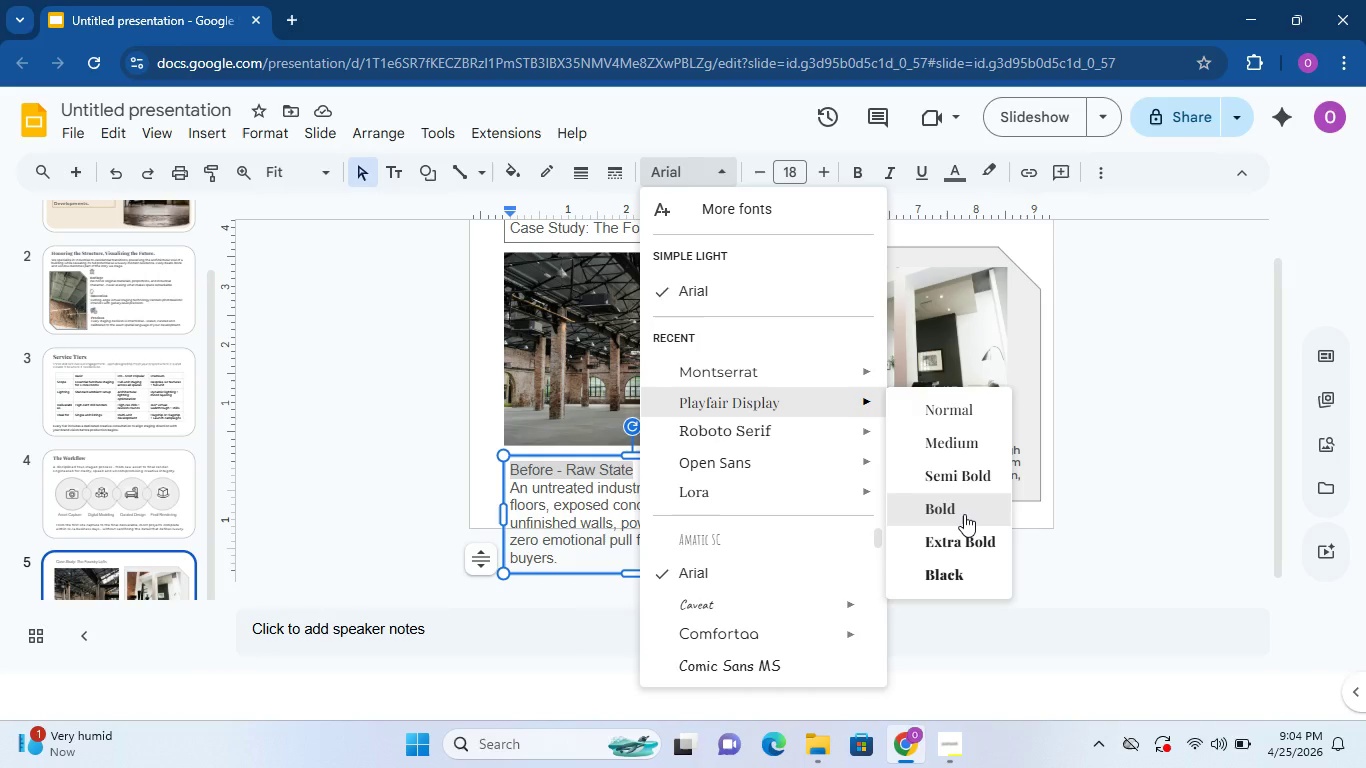 
wait(42.36)
 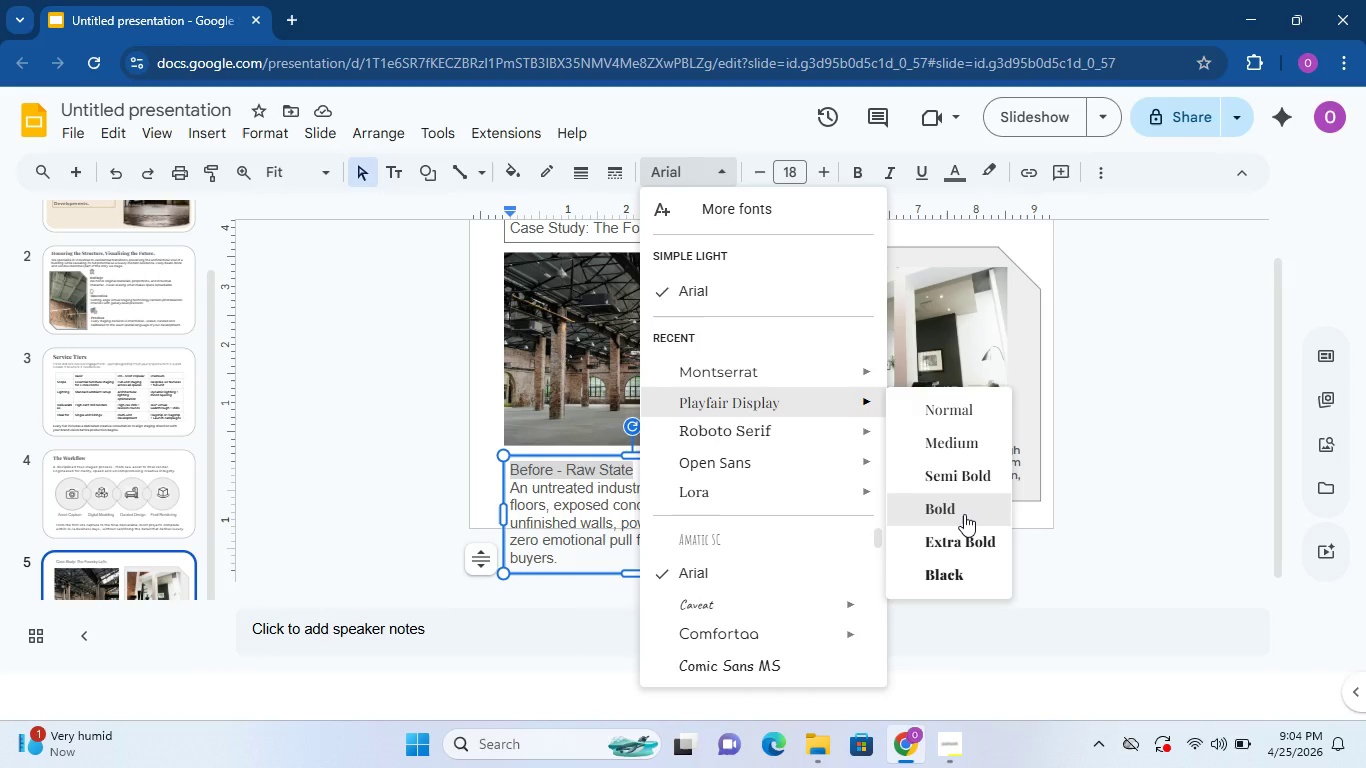 
left_click([970, 492])
 